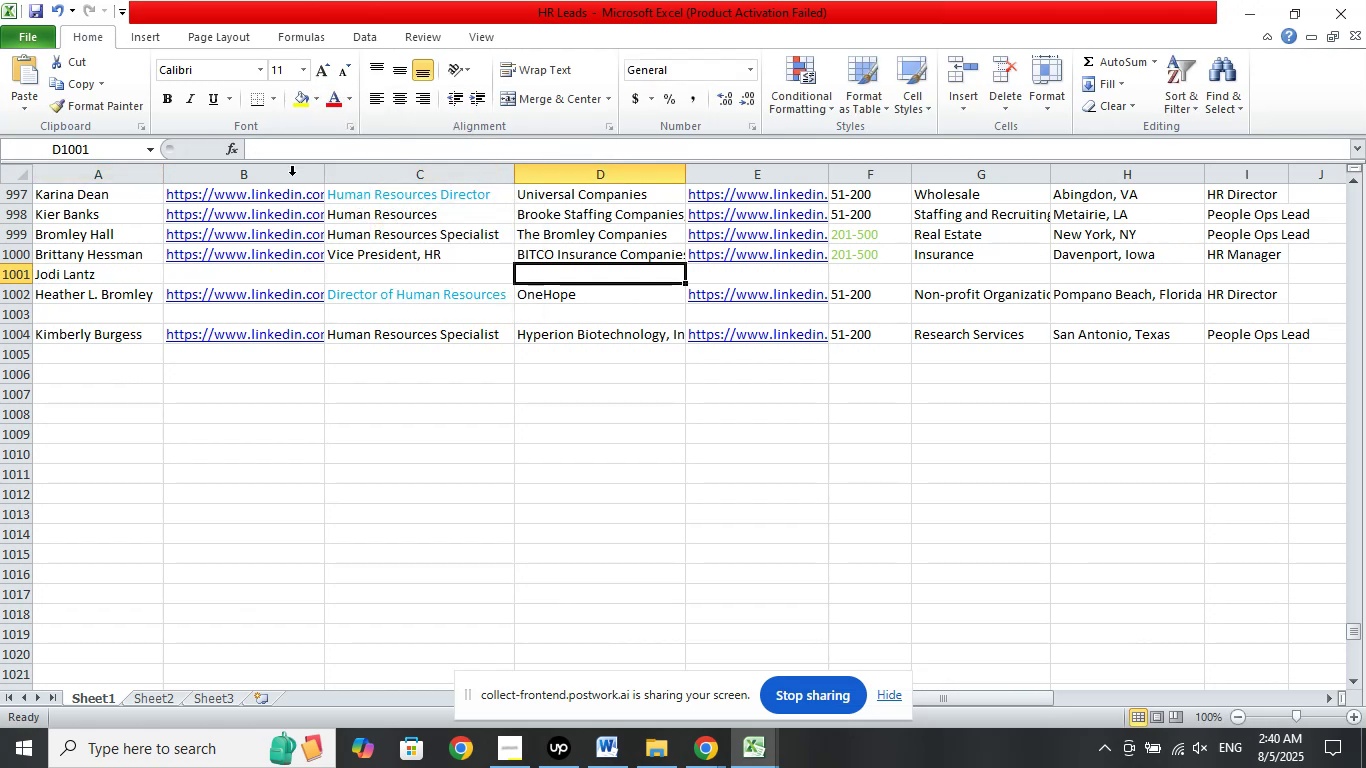 
left_click([276, 151])
 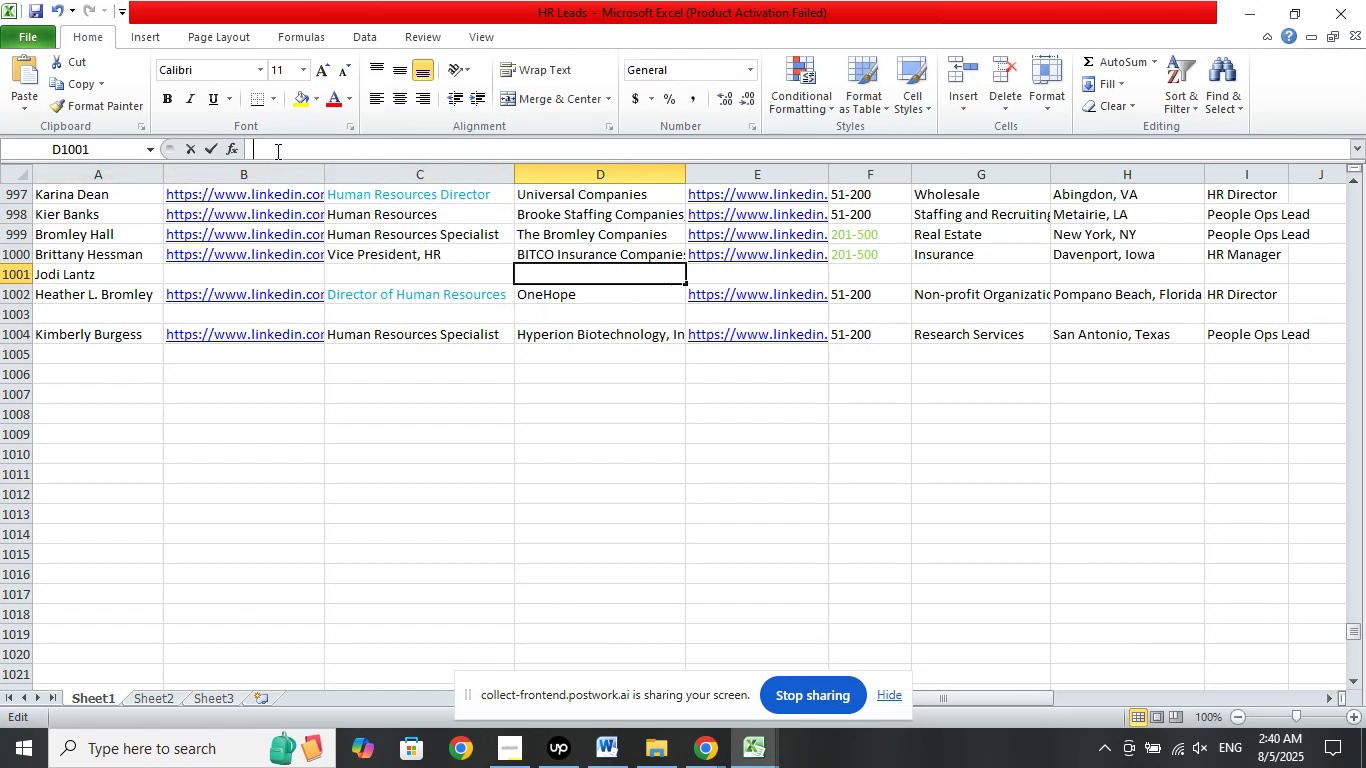 
right_click([276, 151])
 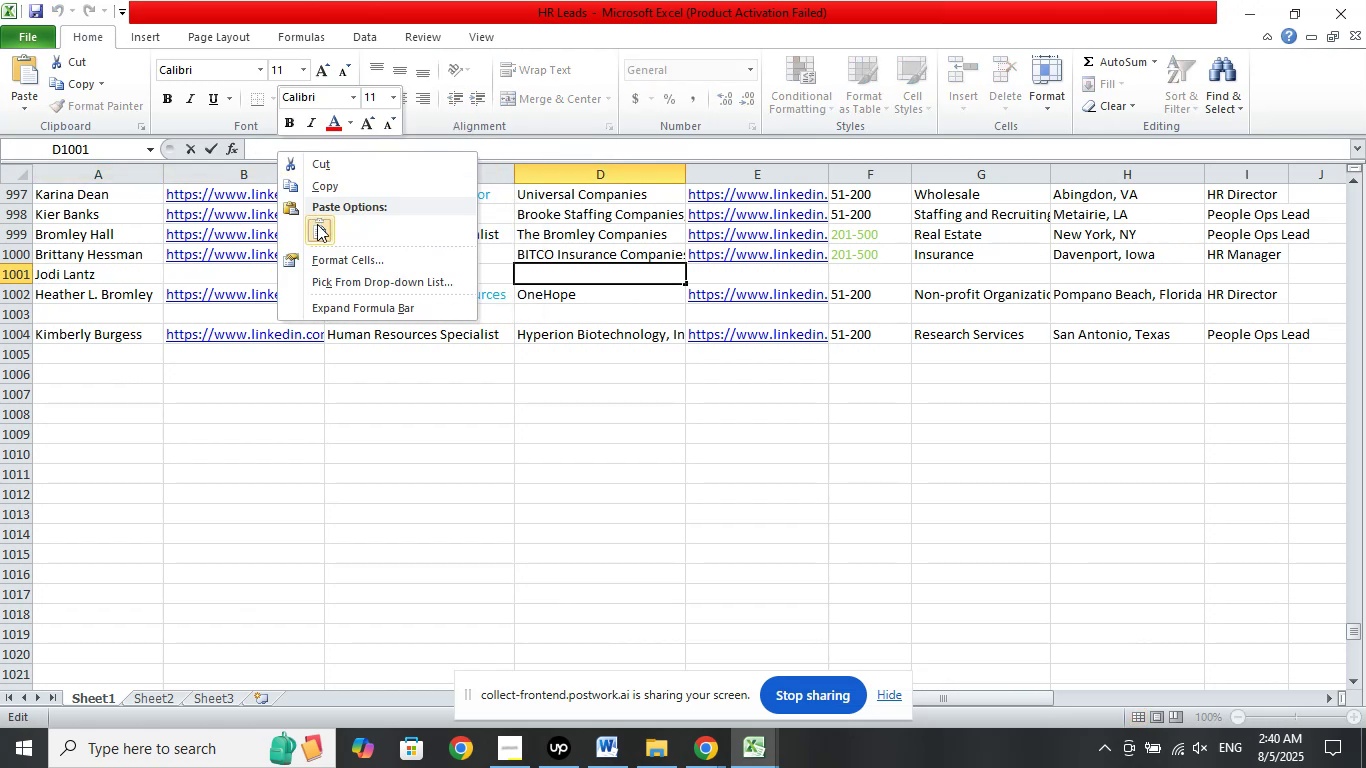 
left_click([318, 227])
 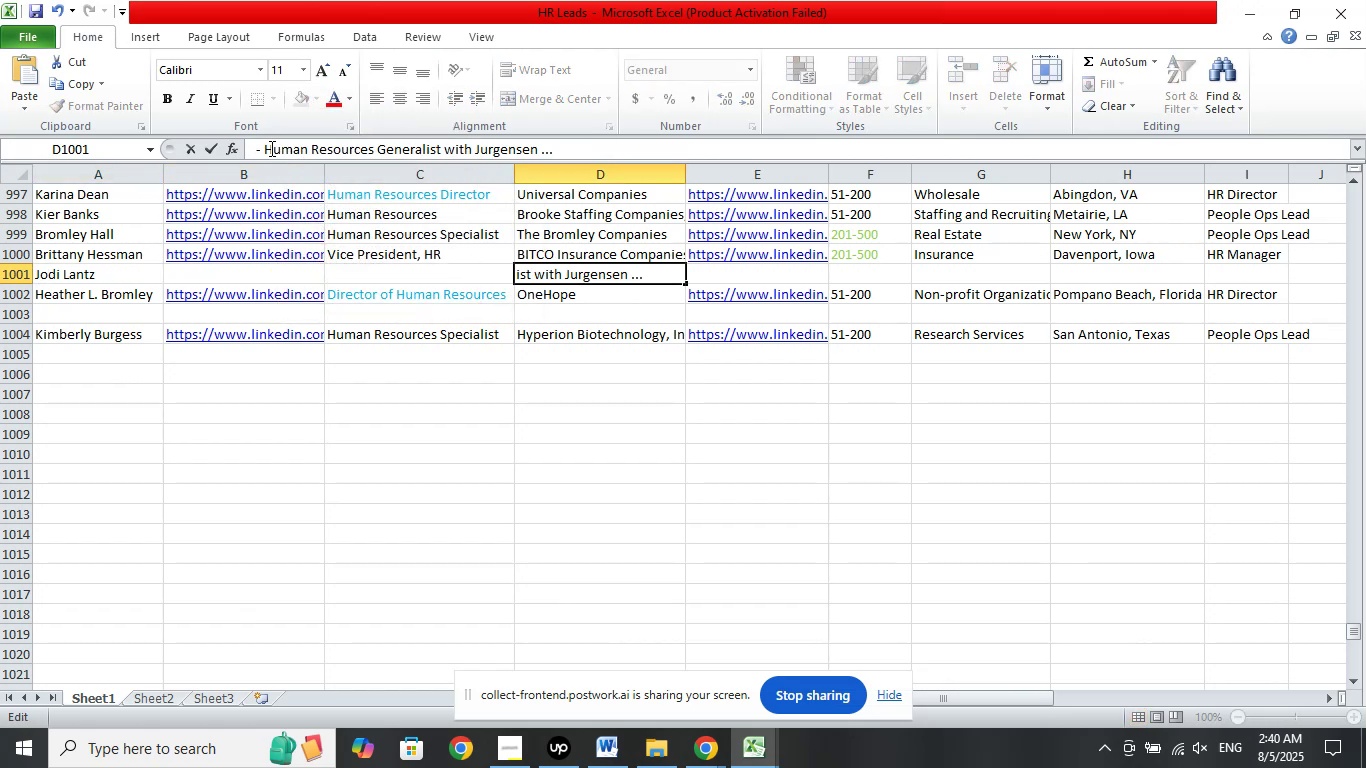 
left_click([266, 150])
 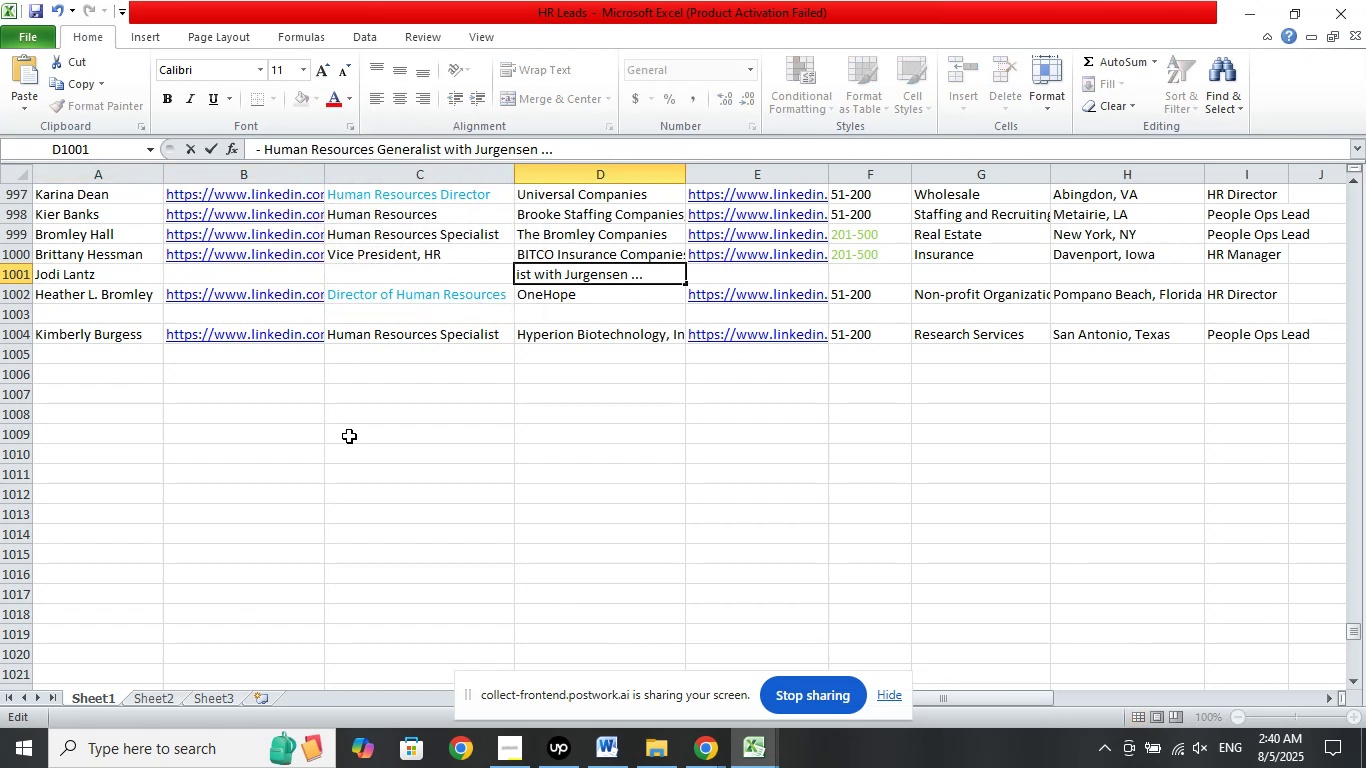 
hold_key(key=Backspace, duration=0.86)
 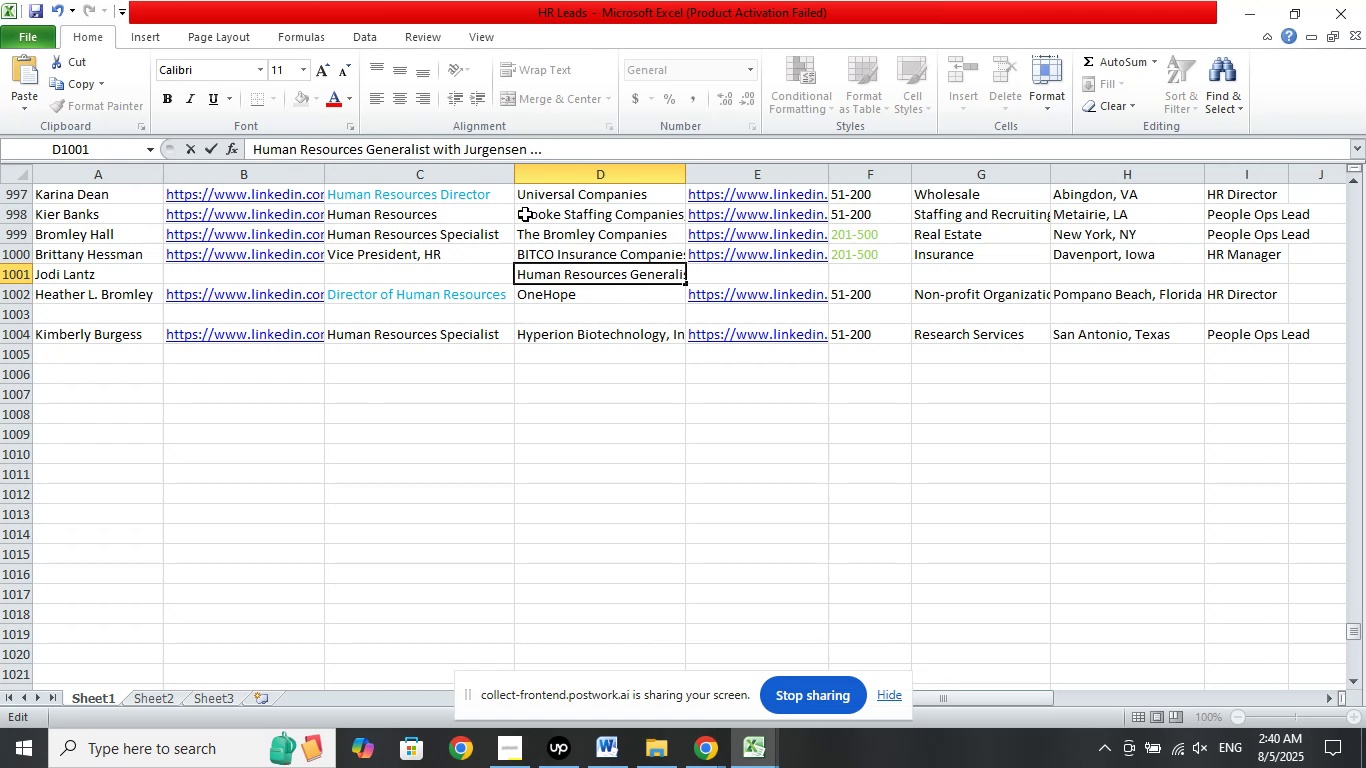 
left_click_drag(start_coordinate=[561, 154], to_coordinate=[431, 156])
 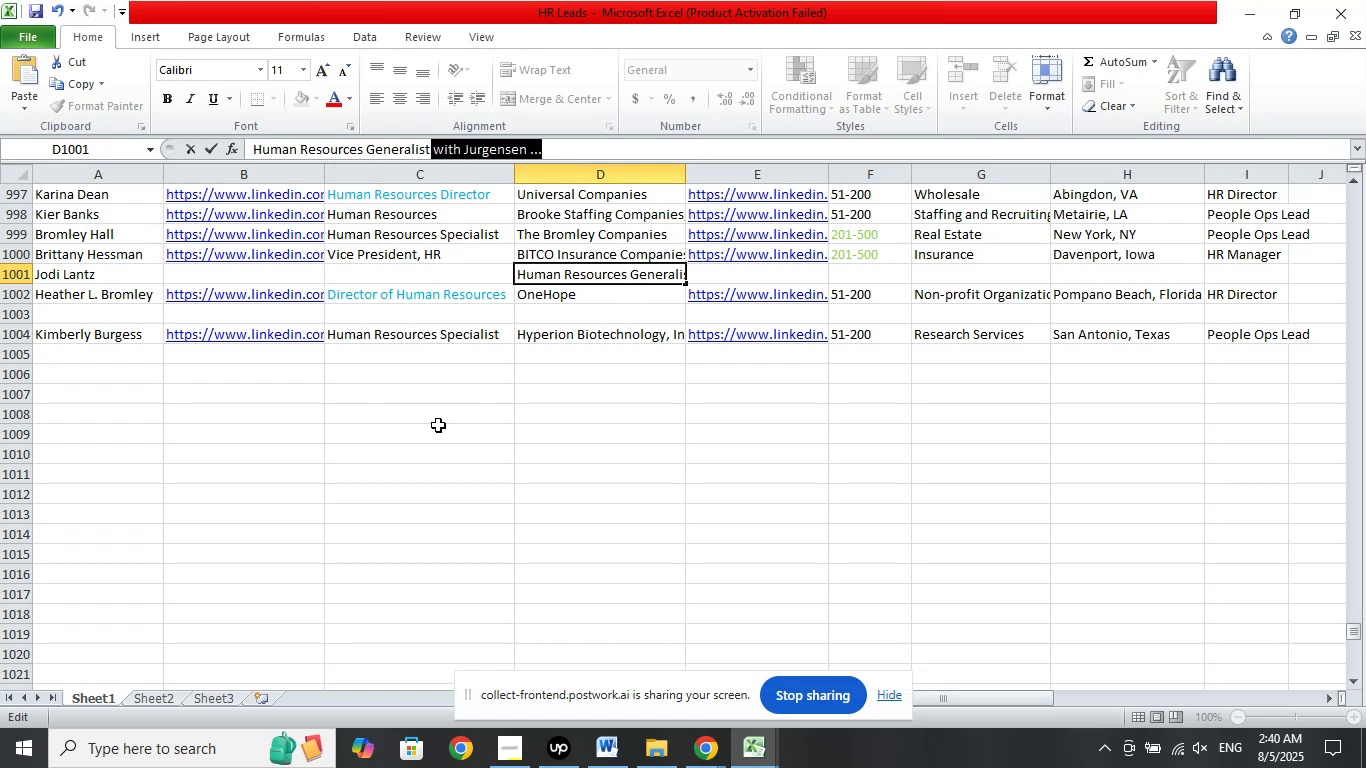 
key(Delete)
 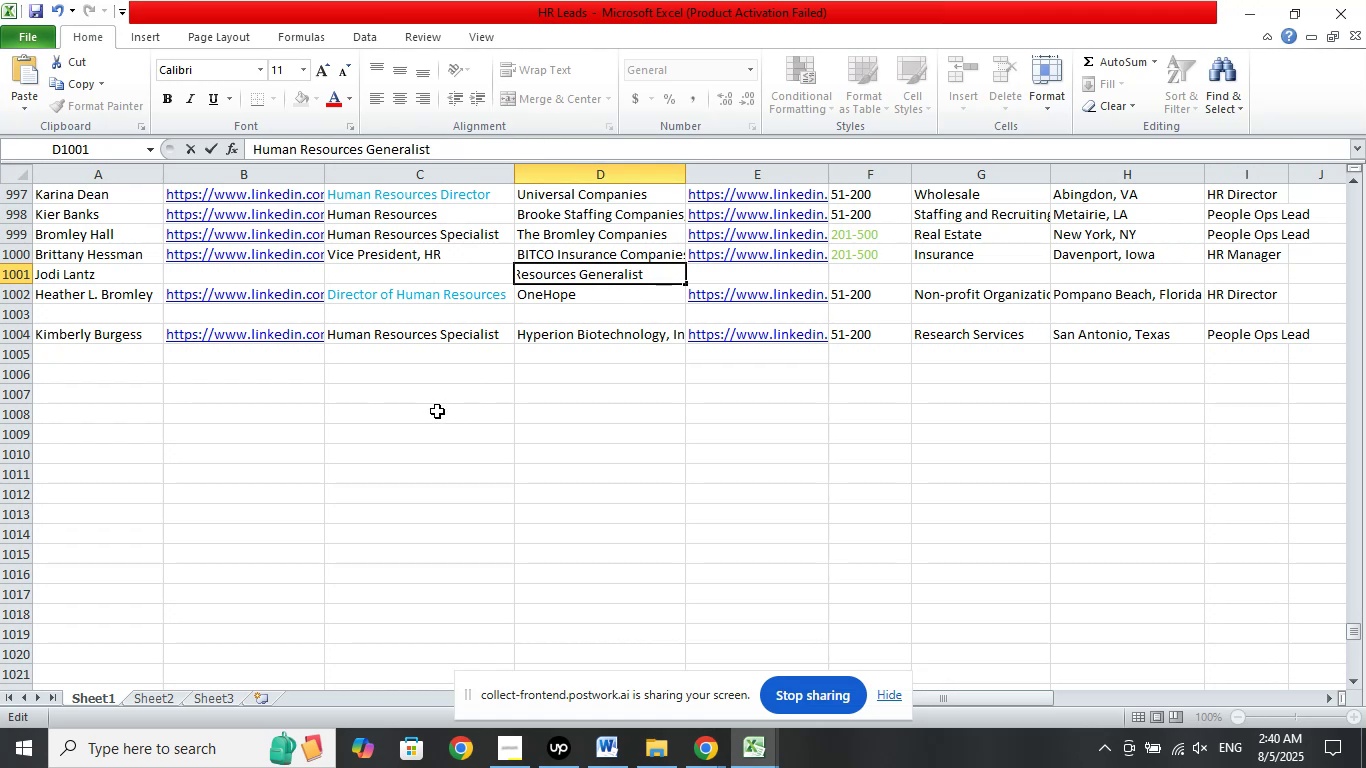 
left_click([437, 410])
 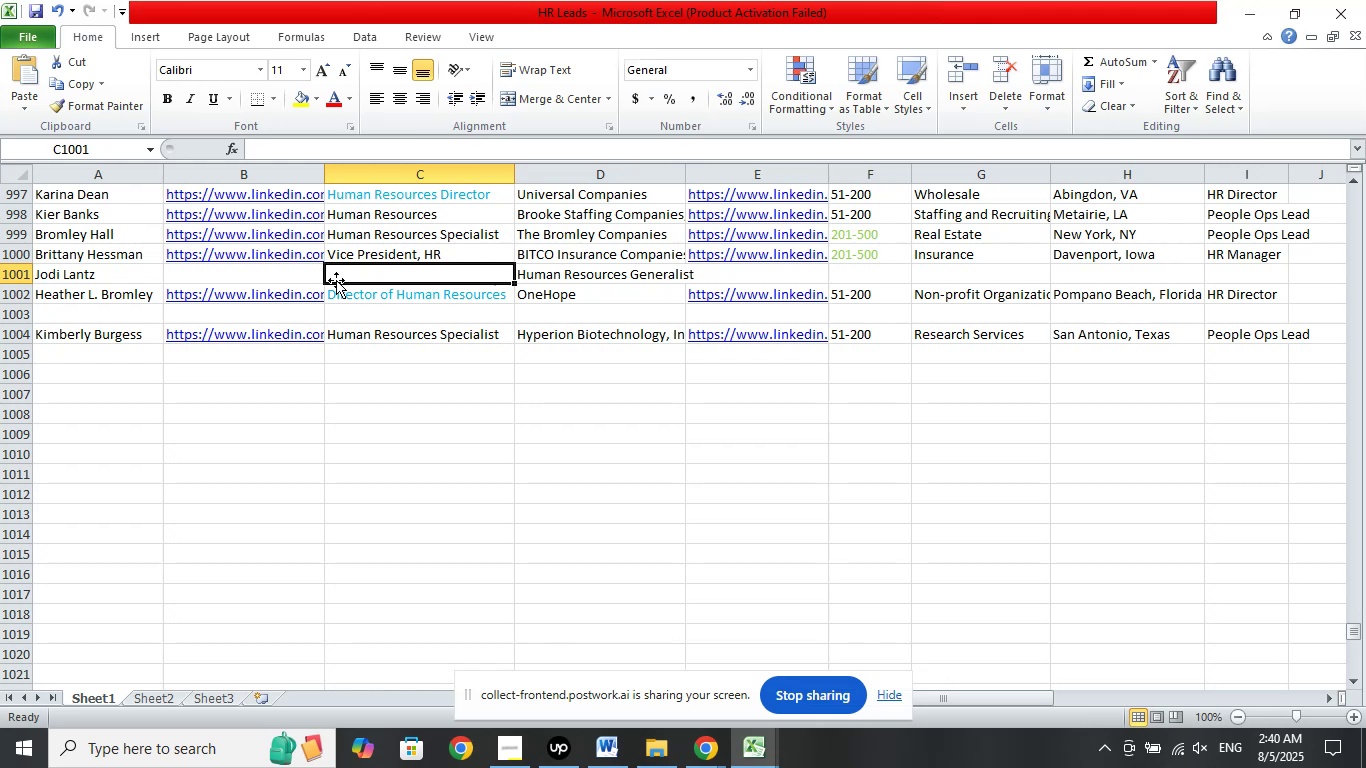 
left_click([285, 277])
 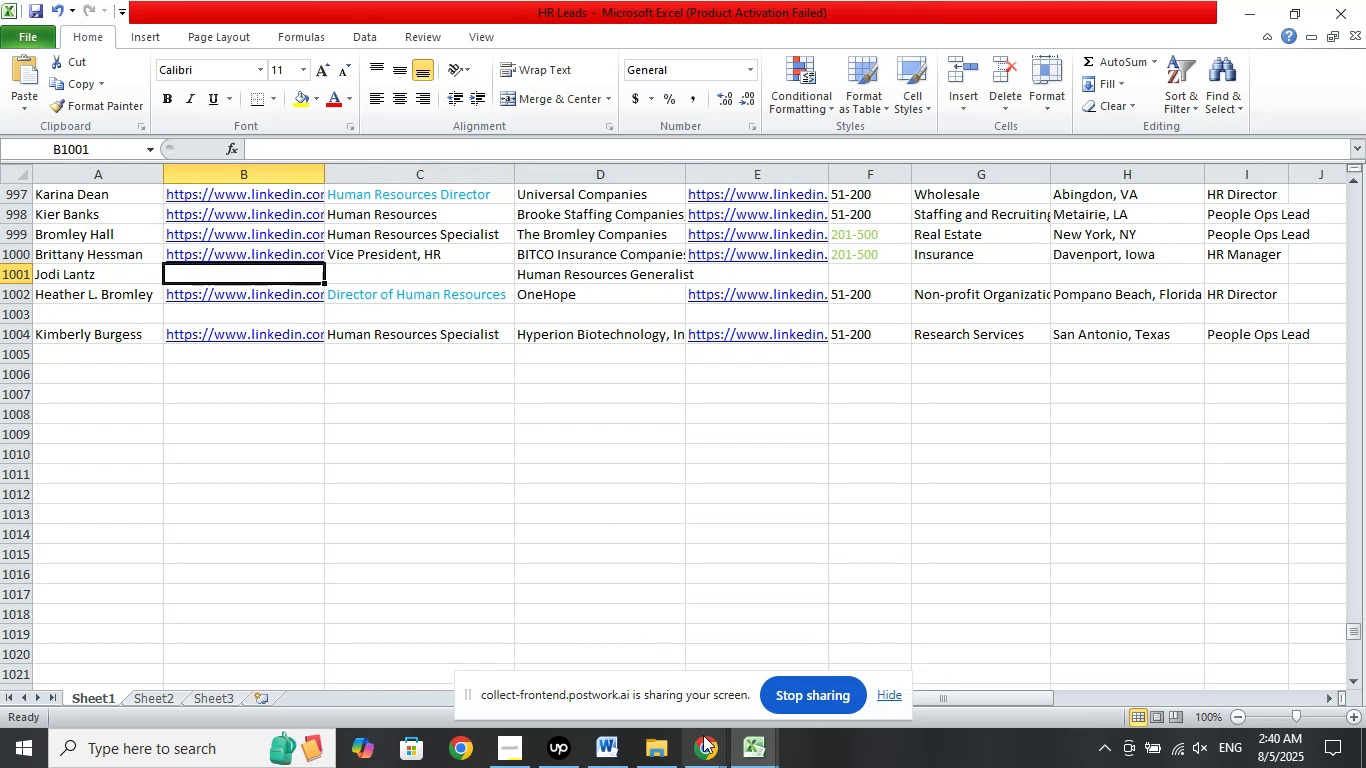 
left_click([705, 742])
 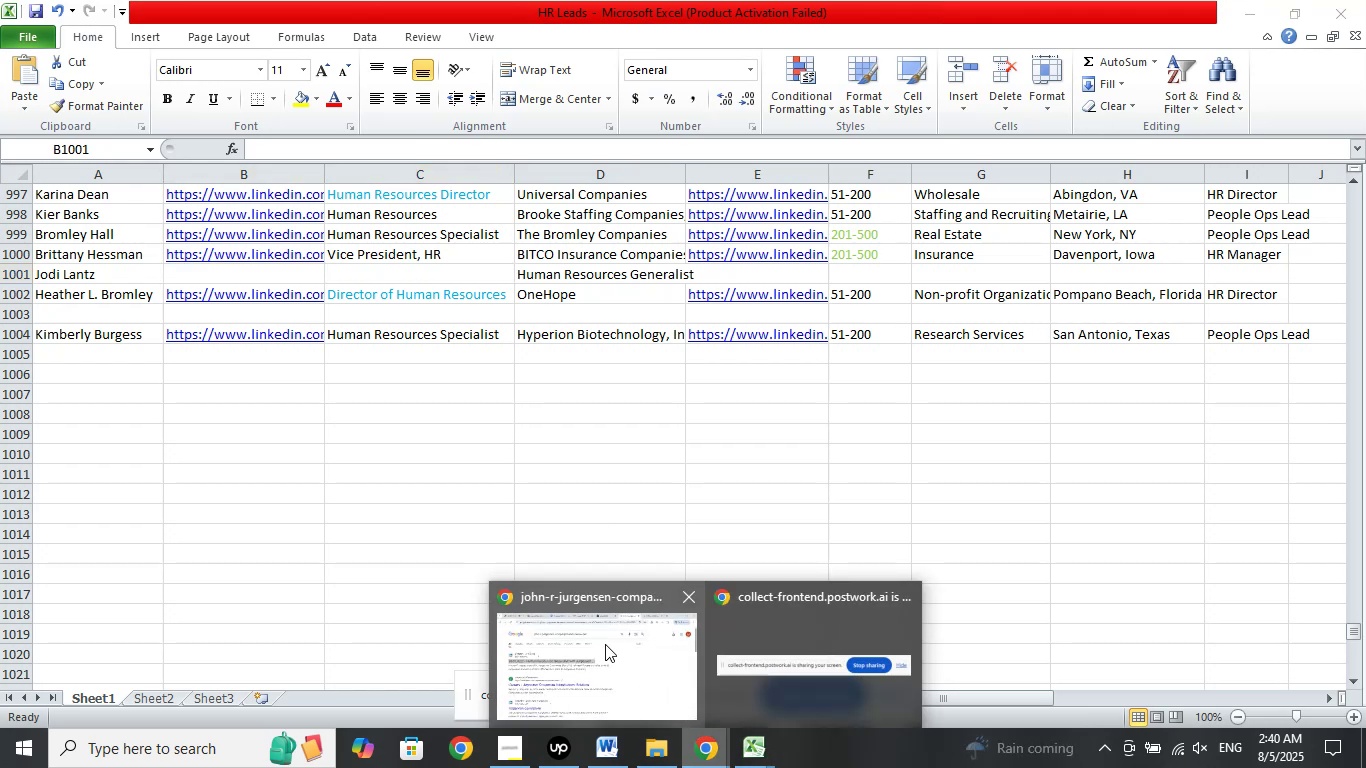 
left_click([605, 644])
 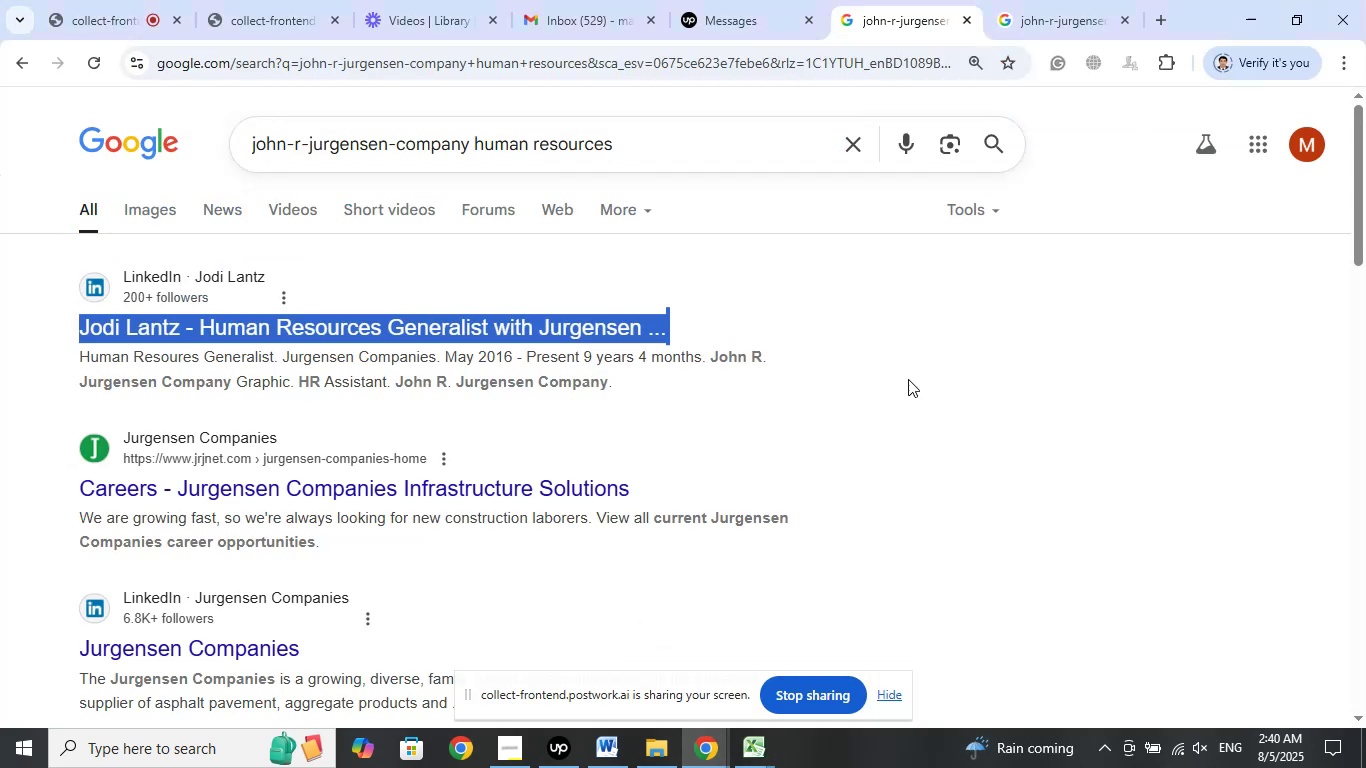 
left_click([909, 380])
 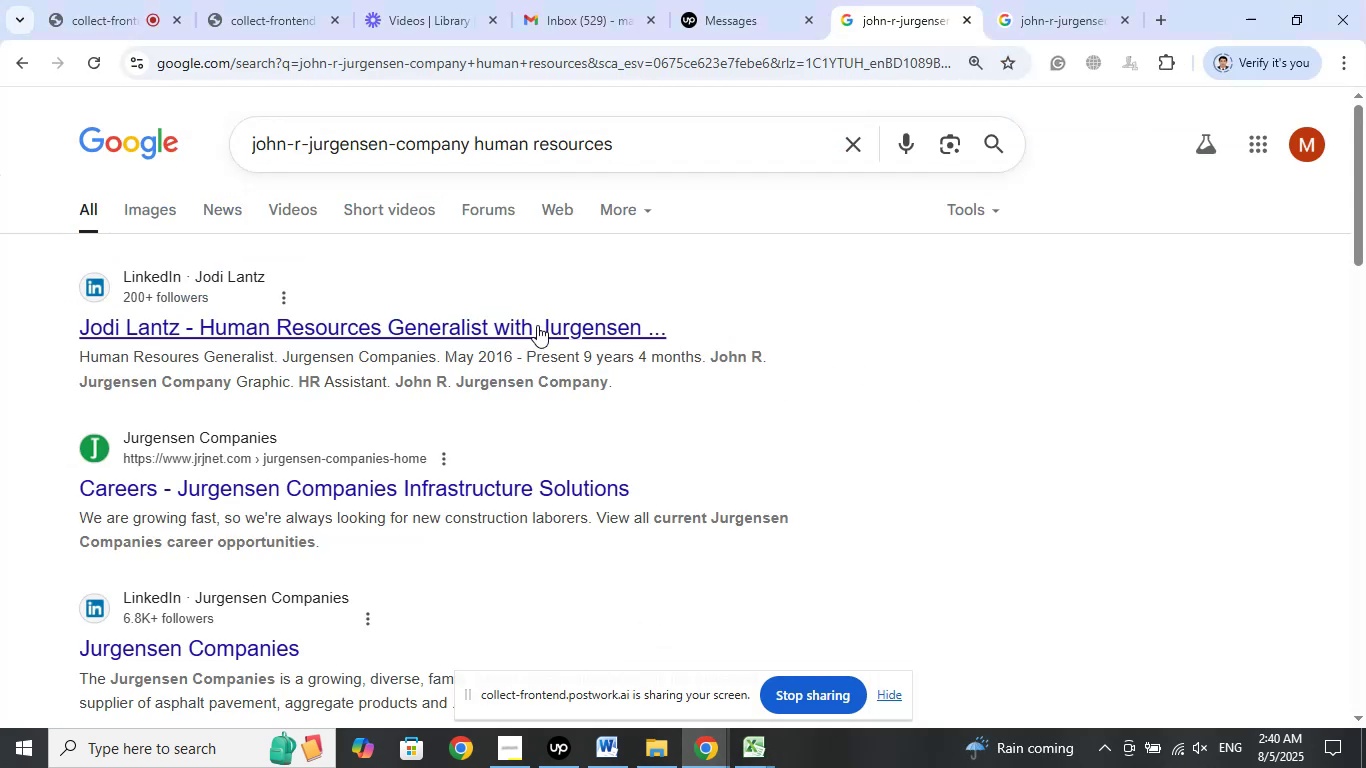 
right_click([538, 324])
 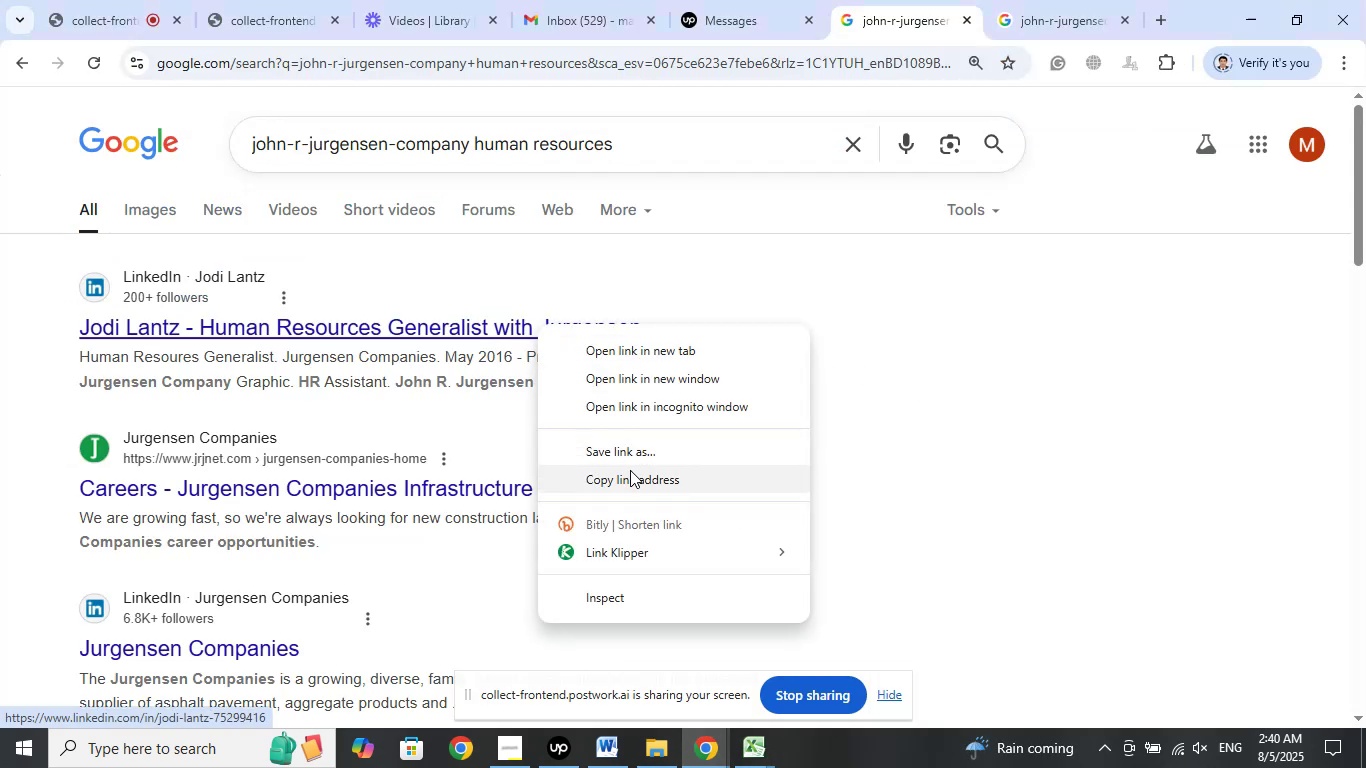 
left_click([630, 472])
 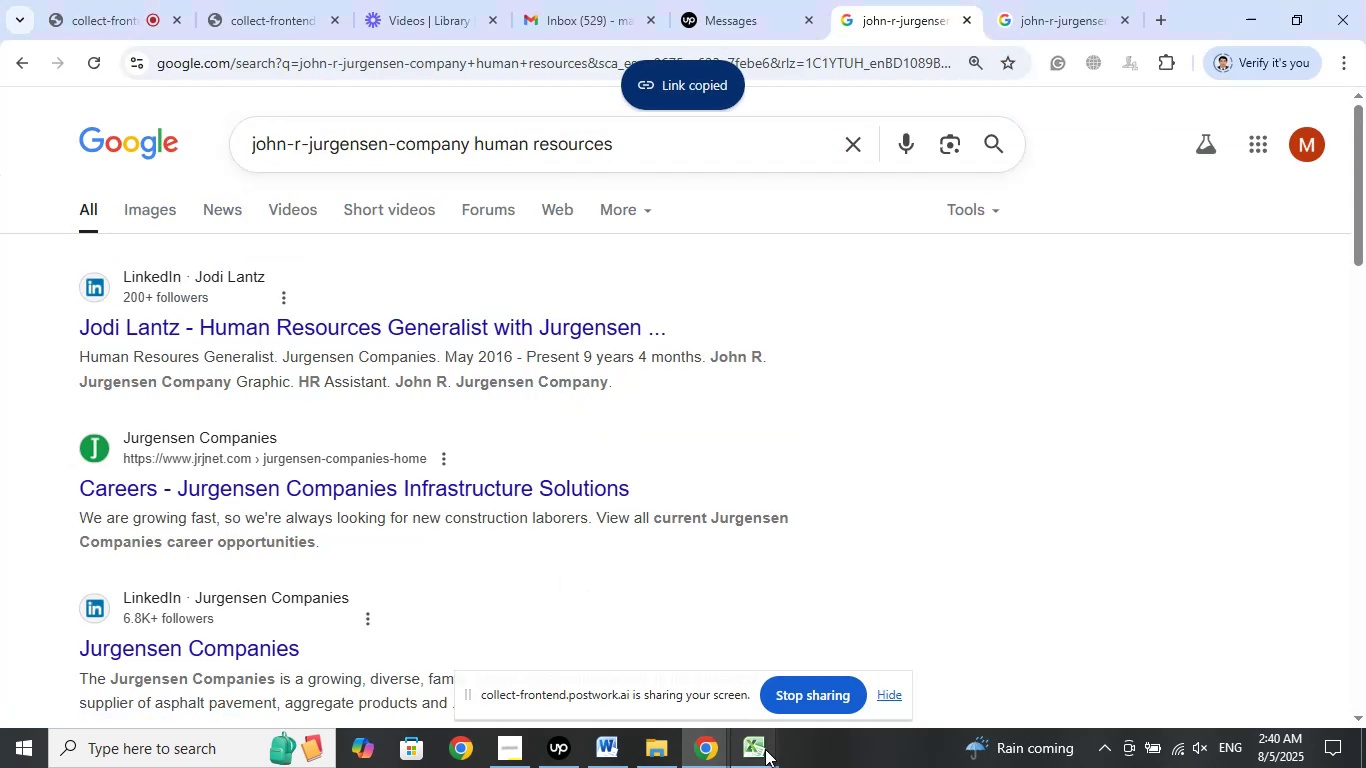 
left_click([763, 752])
 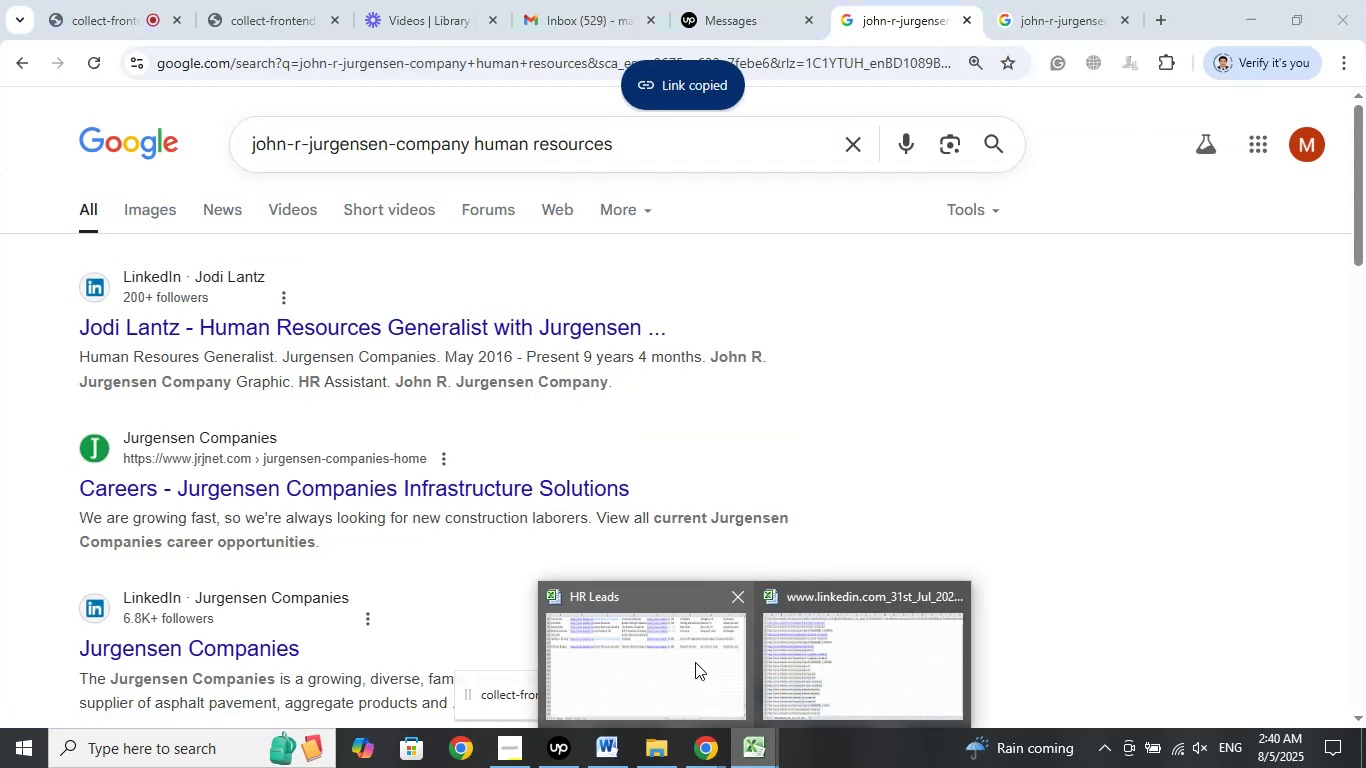 
left_click([695, 662])
 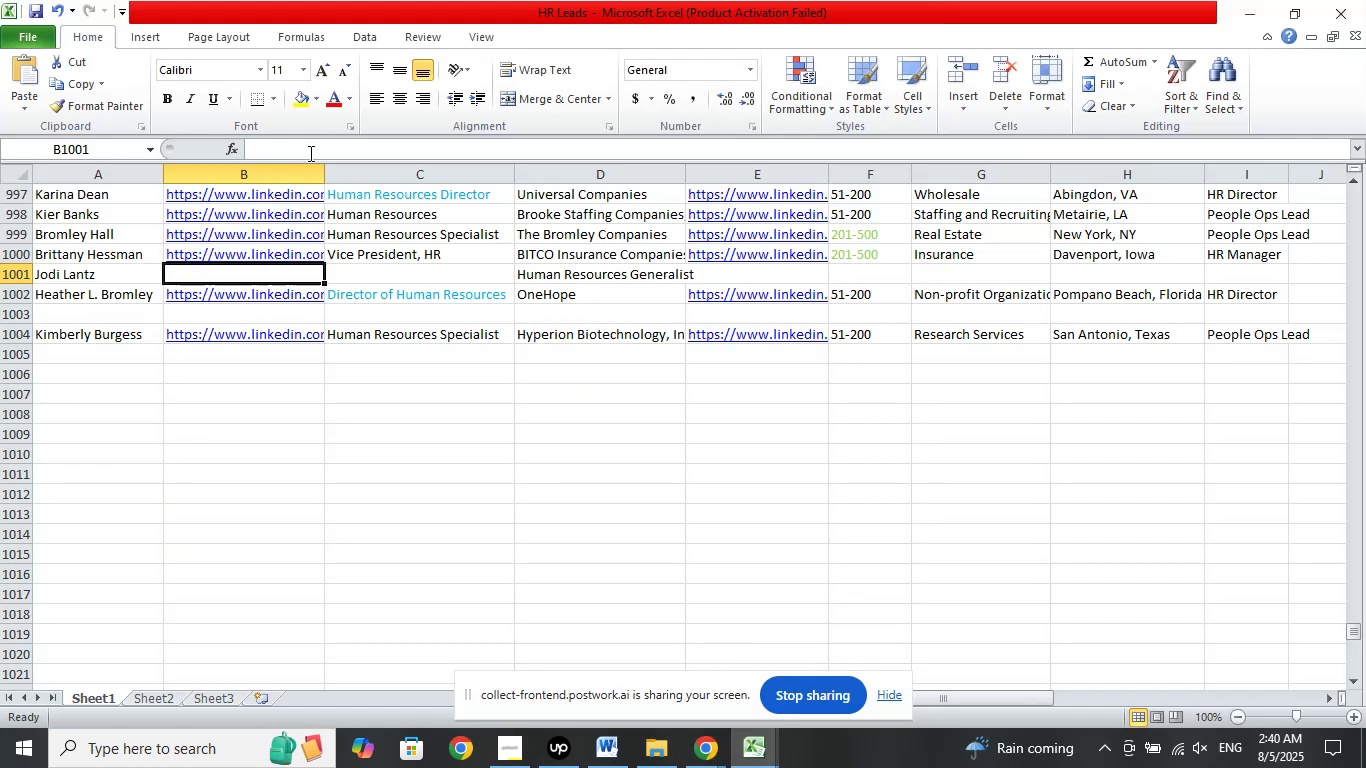 
left_click([308, 150])
 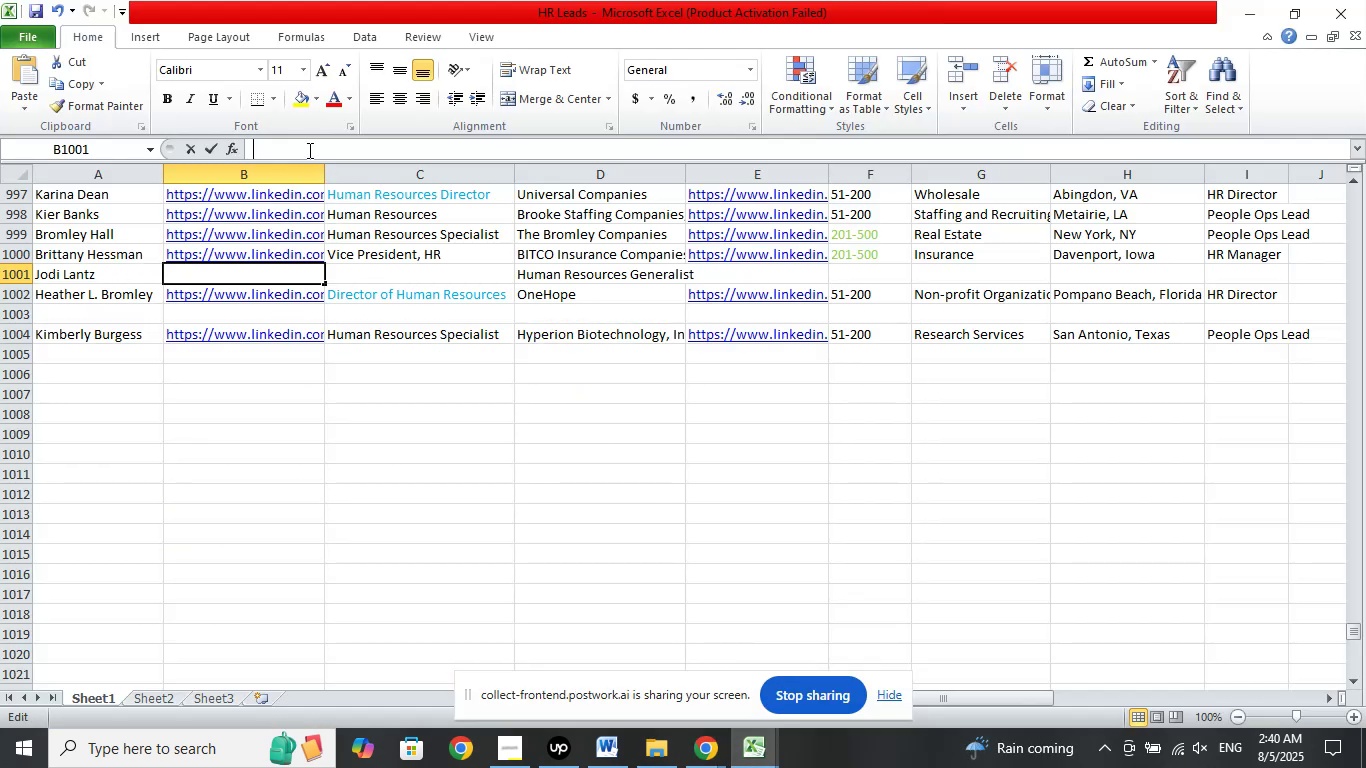 
right_click([308, 150])
 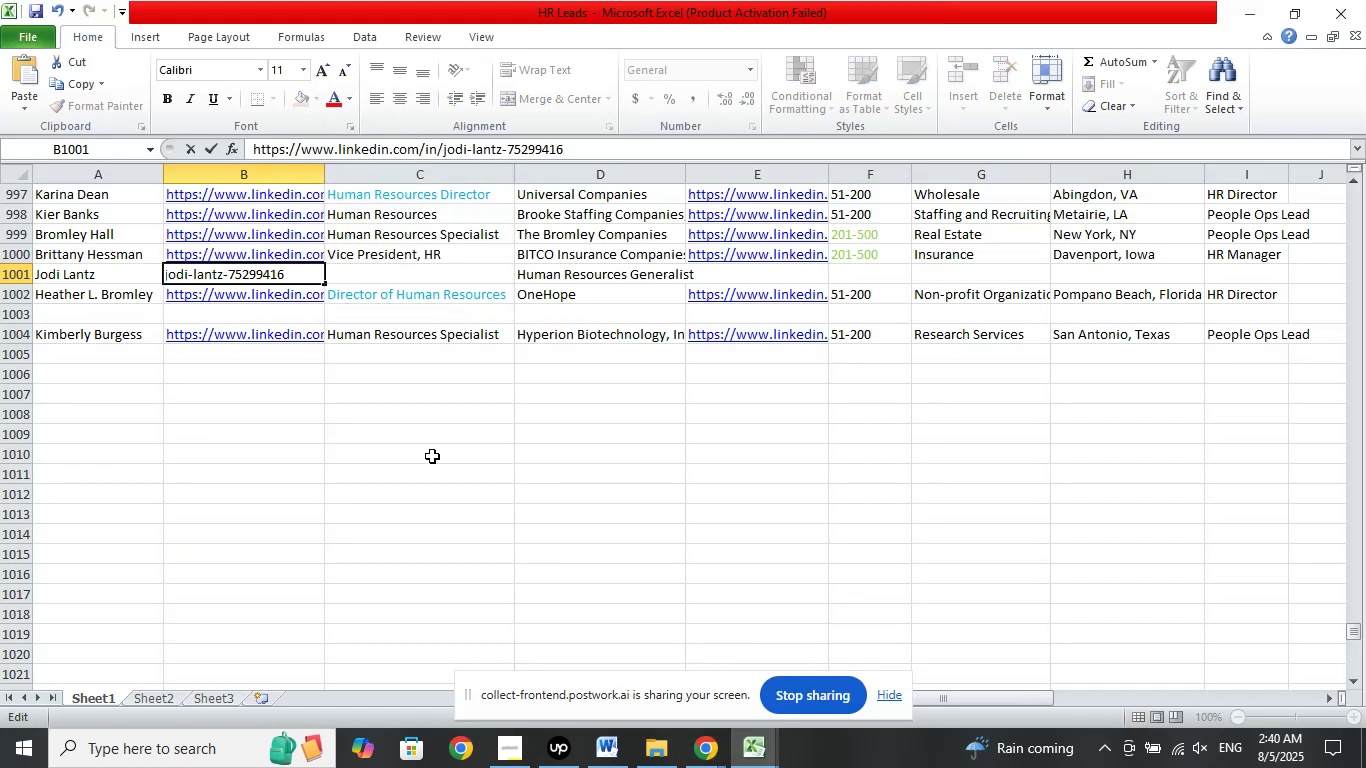 
key(NumpadDivide)
 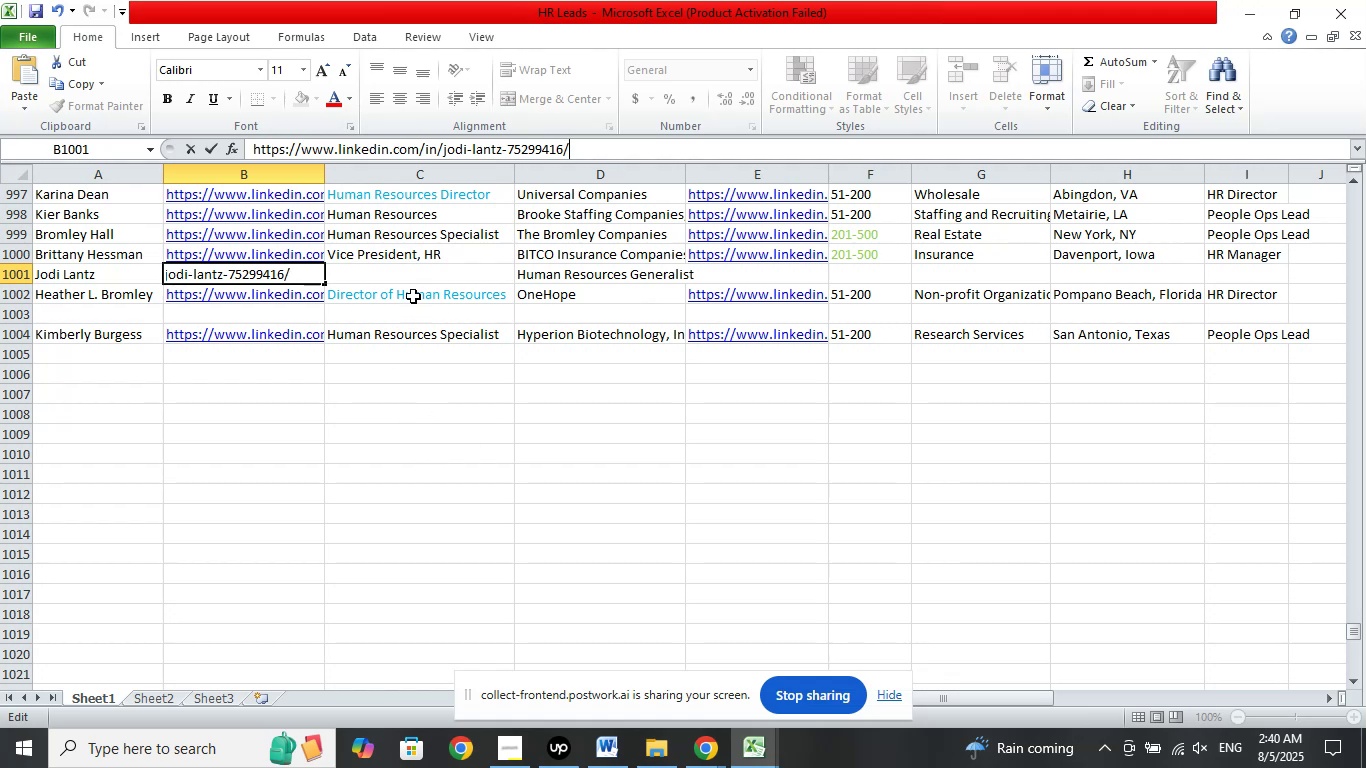 
left_click([413, 273])
 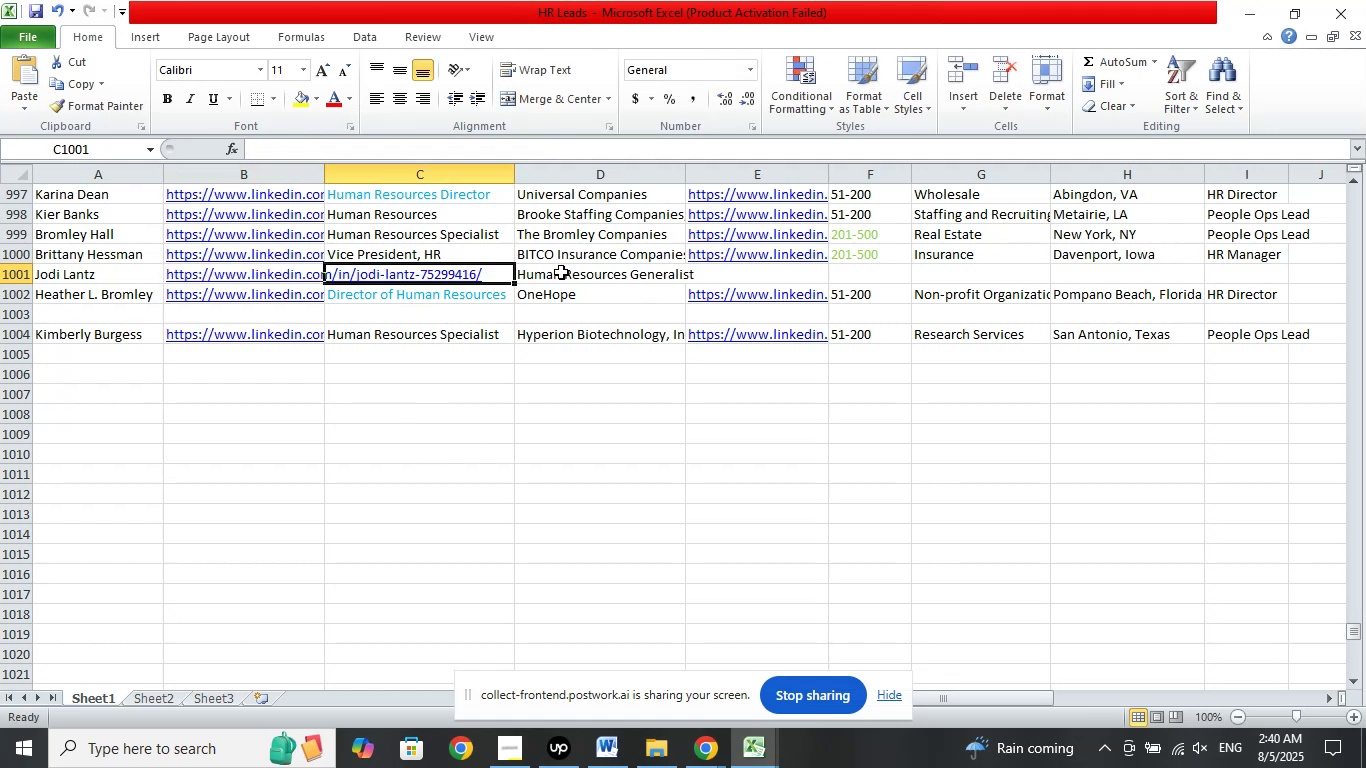 
right_click([561, 272])
 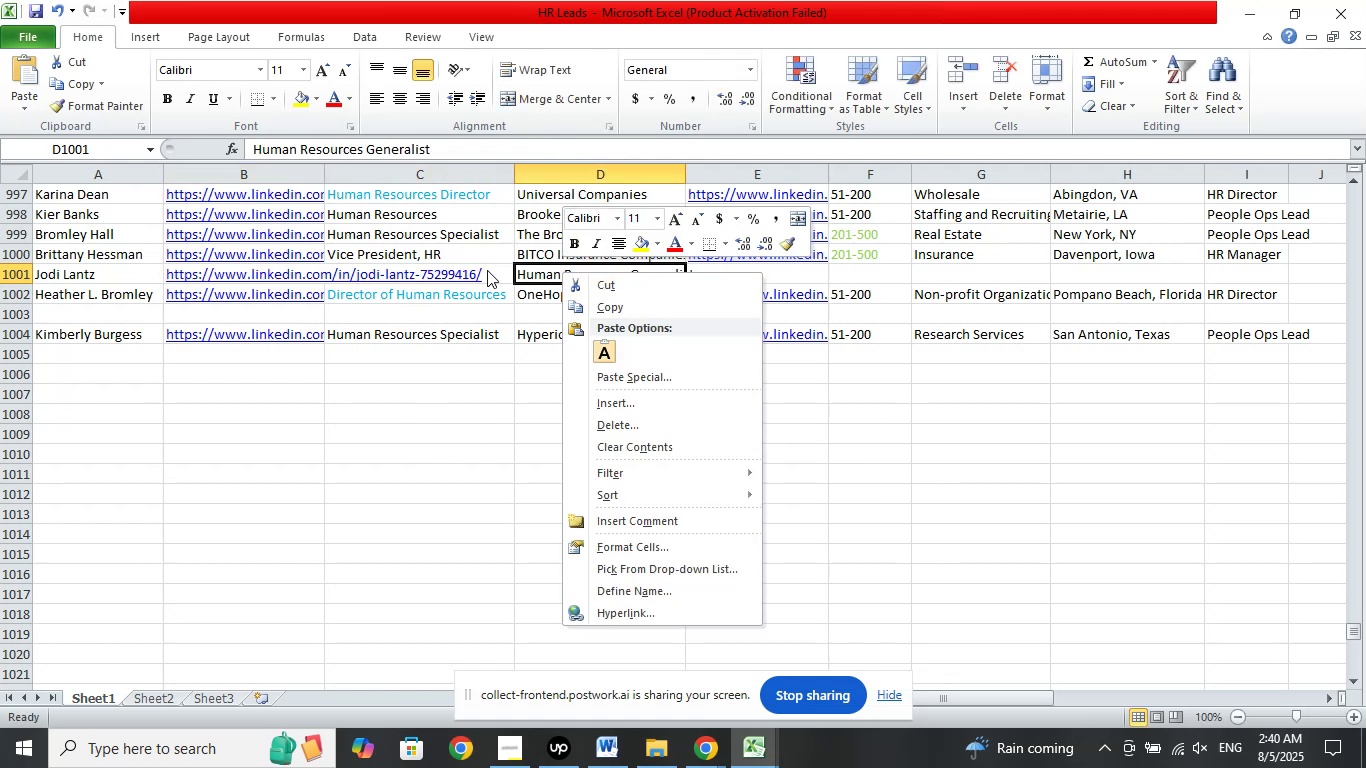 
left_click([483, 271])
 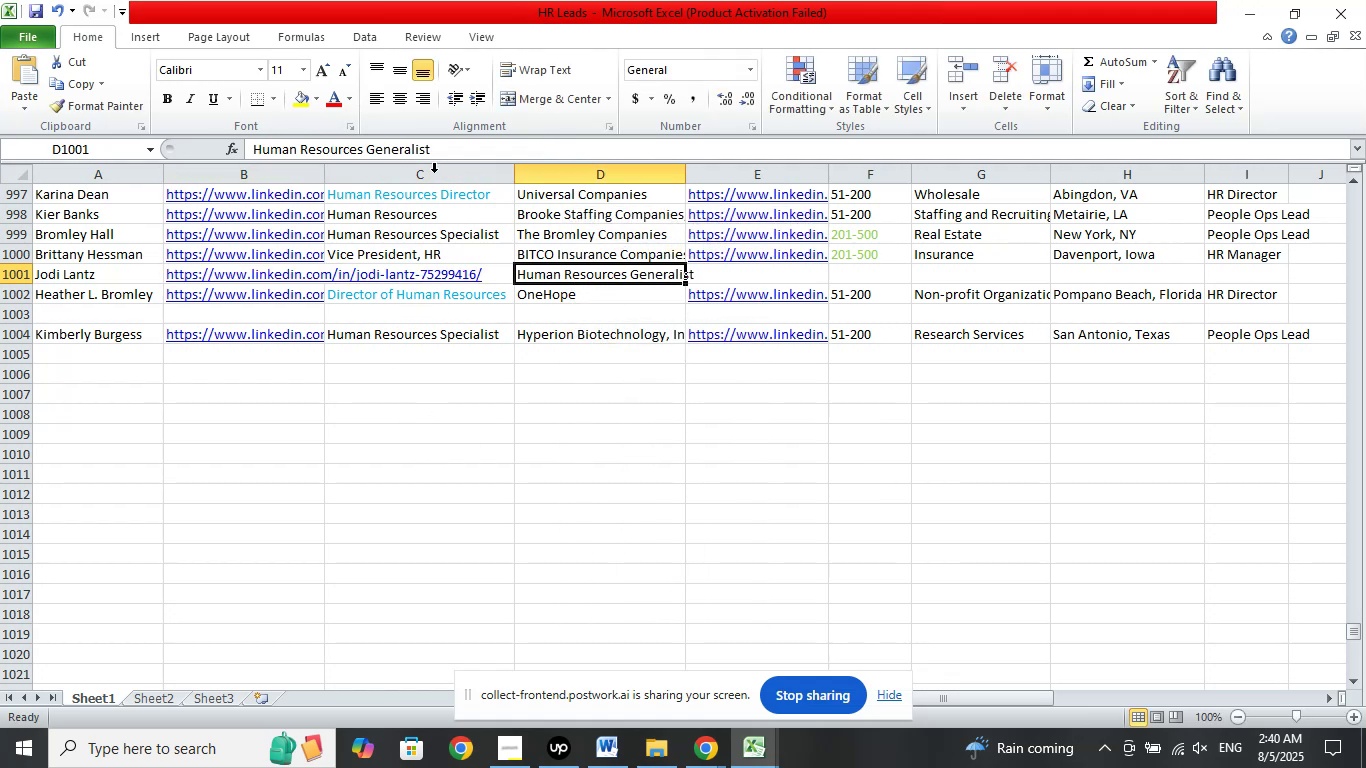 
left_click_drag(start_coordinate=[448, 157], to_coordinate=[188, 144])
 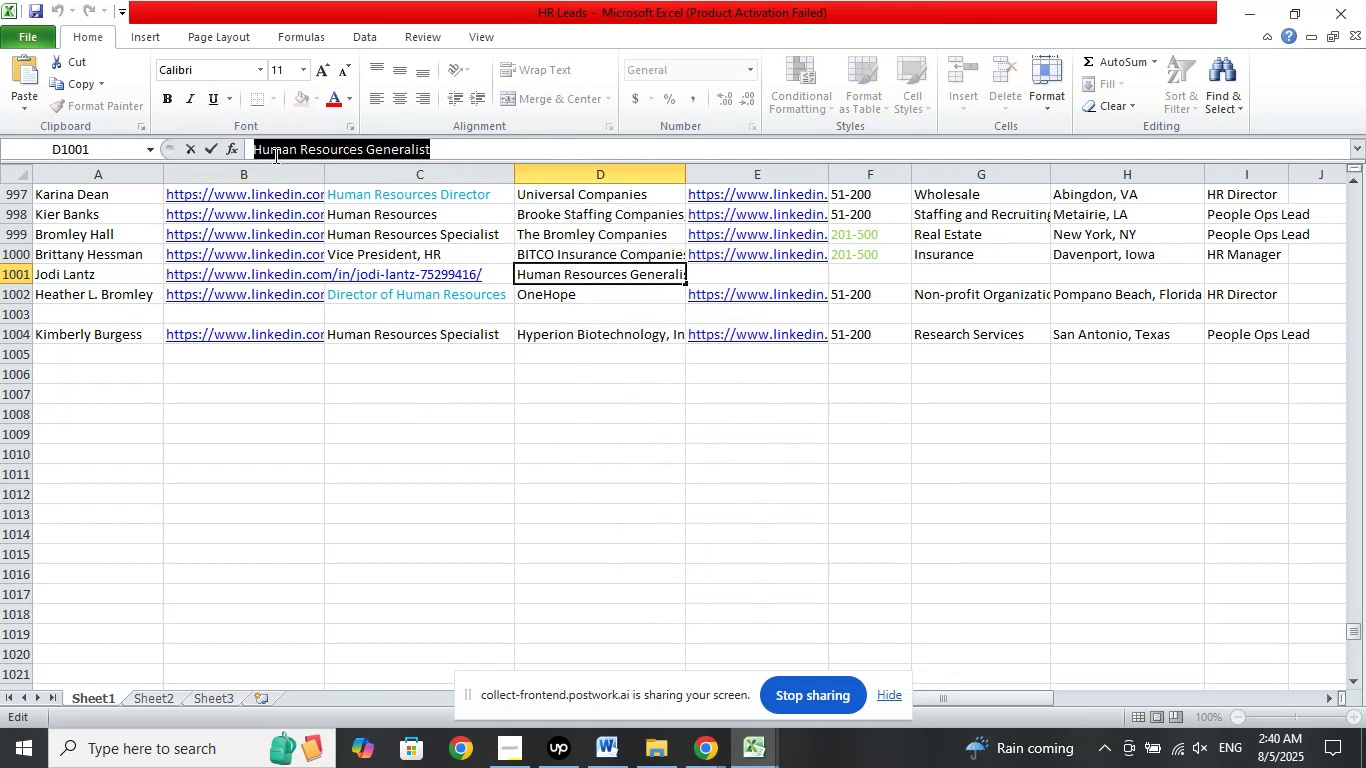 
right_click([277, 154])
 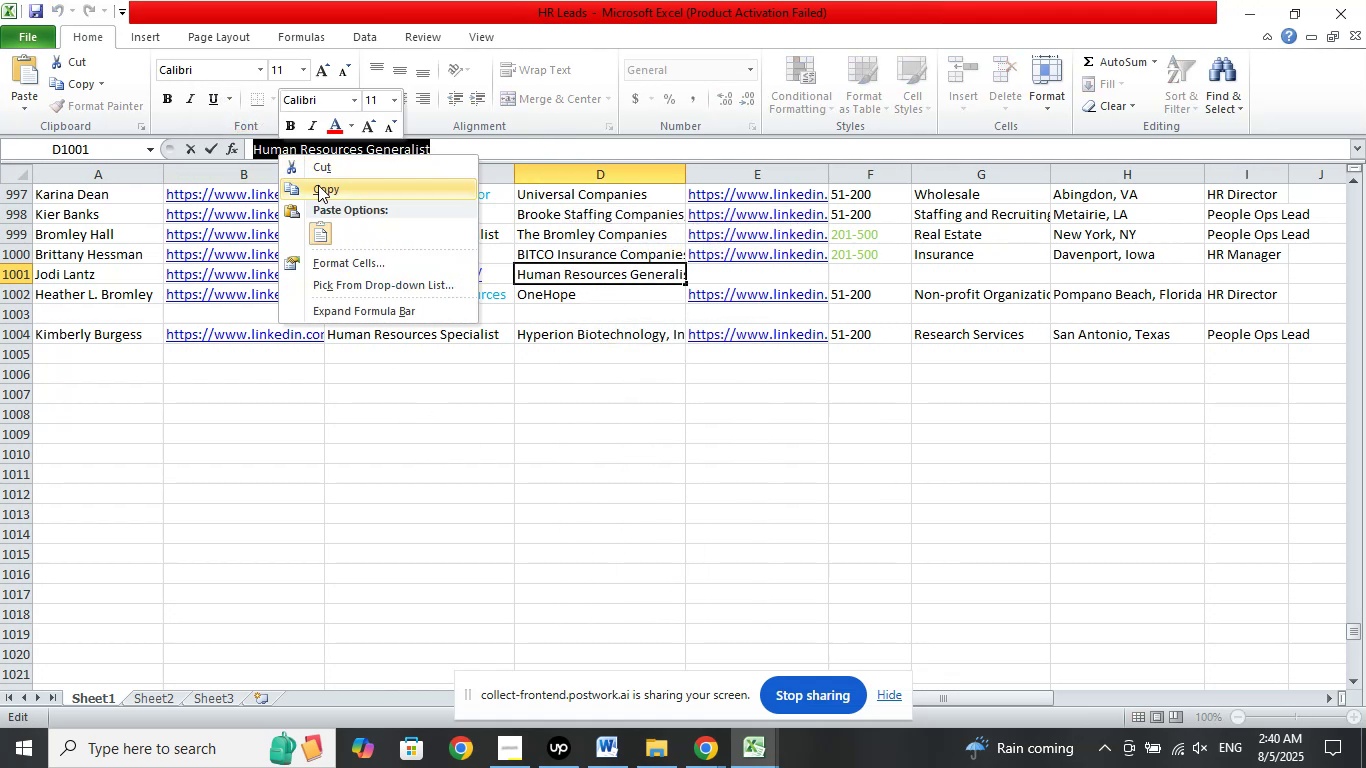 
left_click([318, 186])
 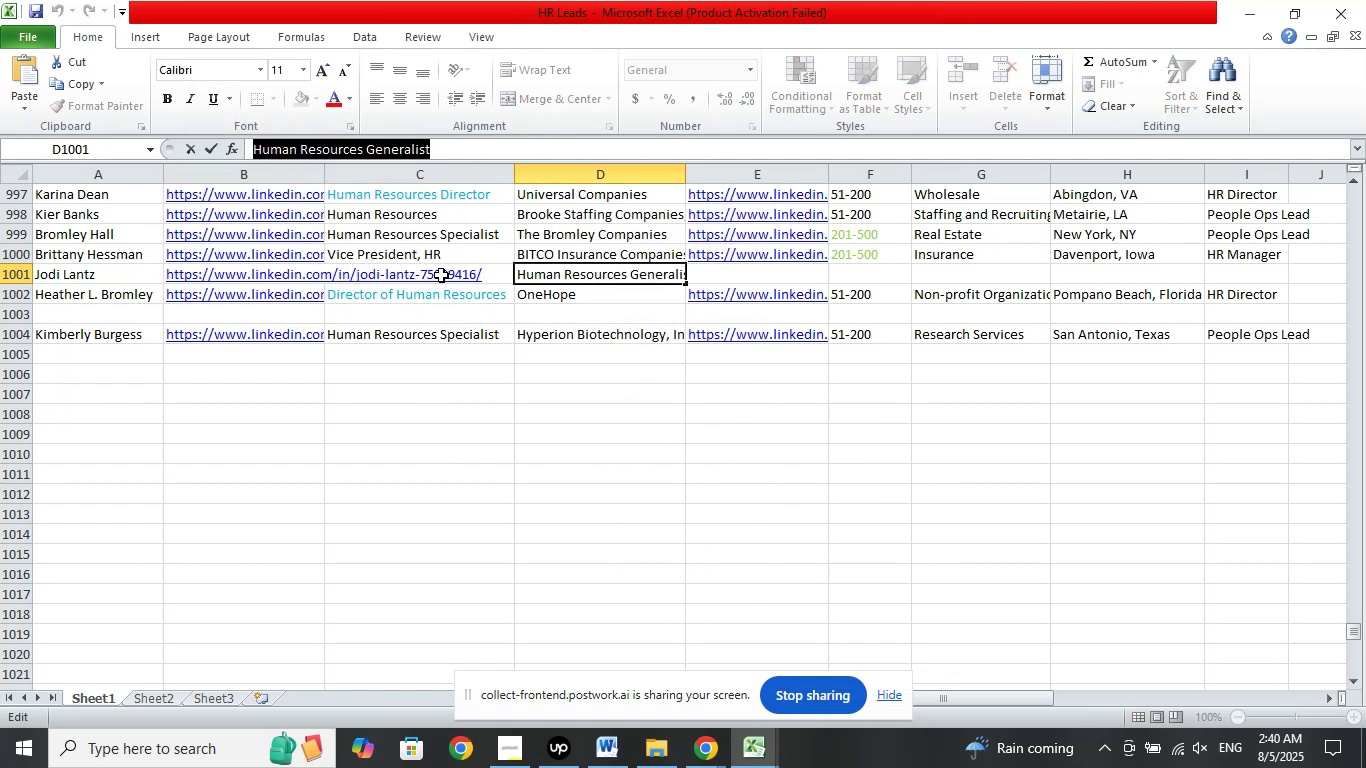 
left_click([441, 275])
 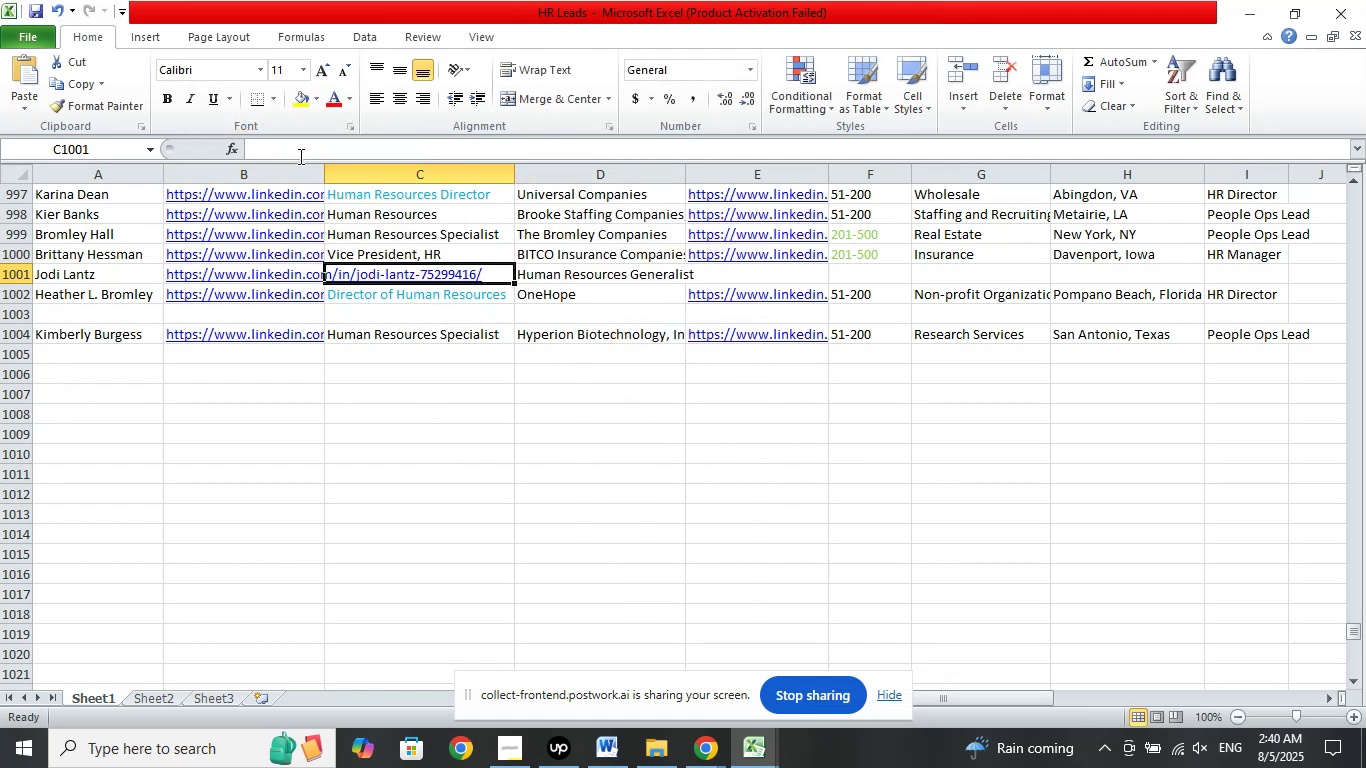 
left_click([294, 152])
 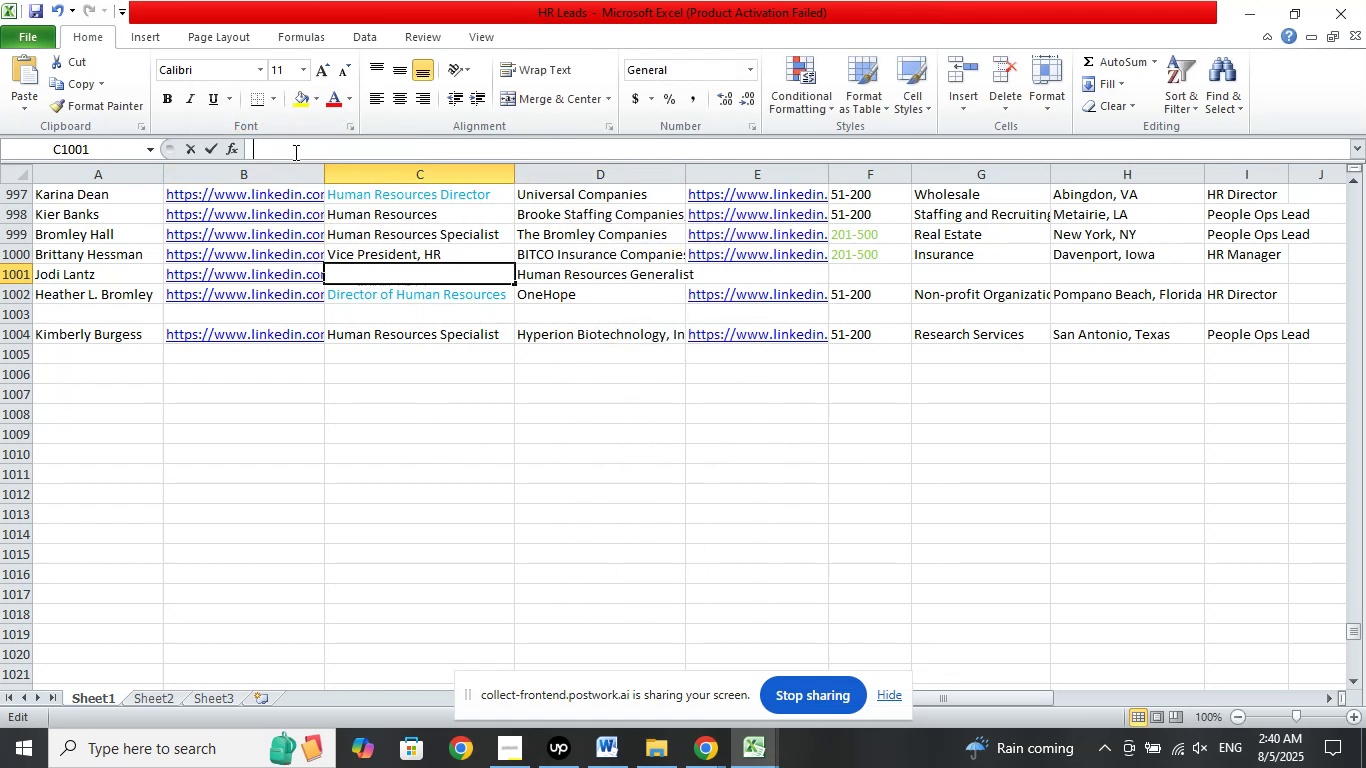 
right_click([294, 152])
 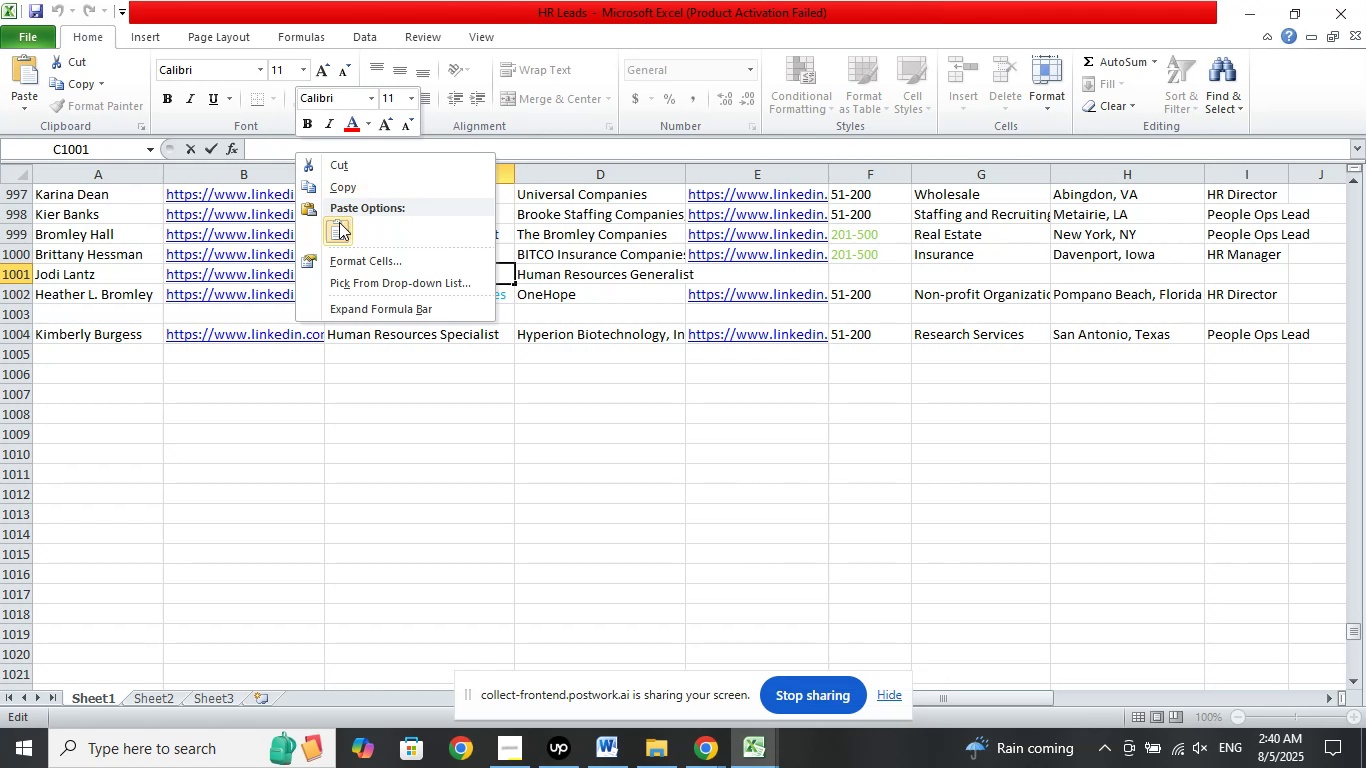 
left_click([339, 226])
 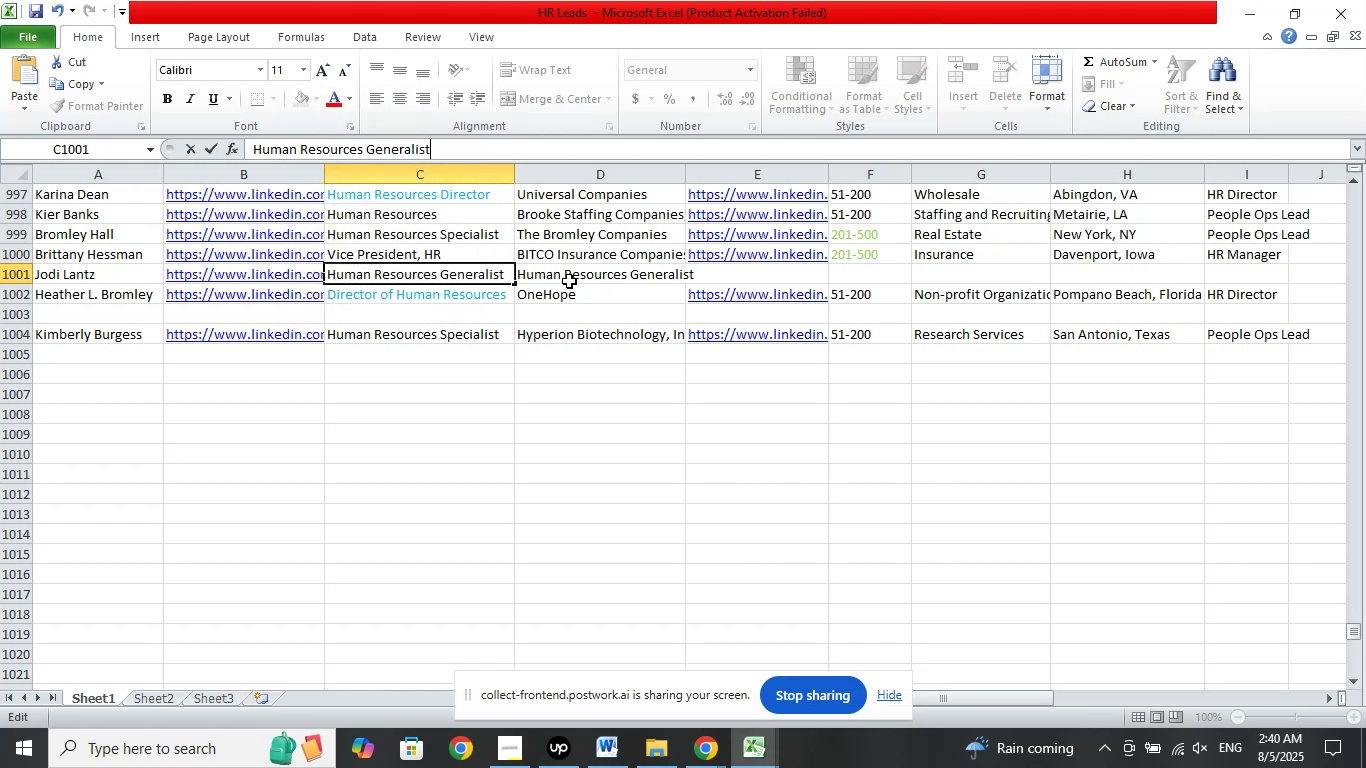 
left_click([572, 276])
 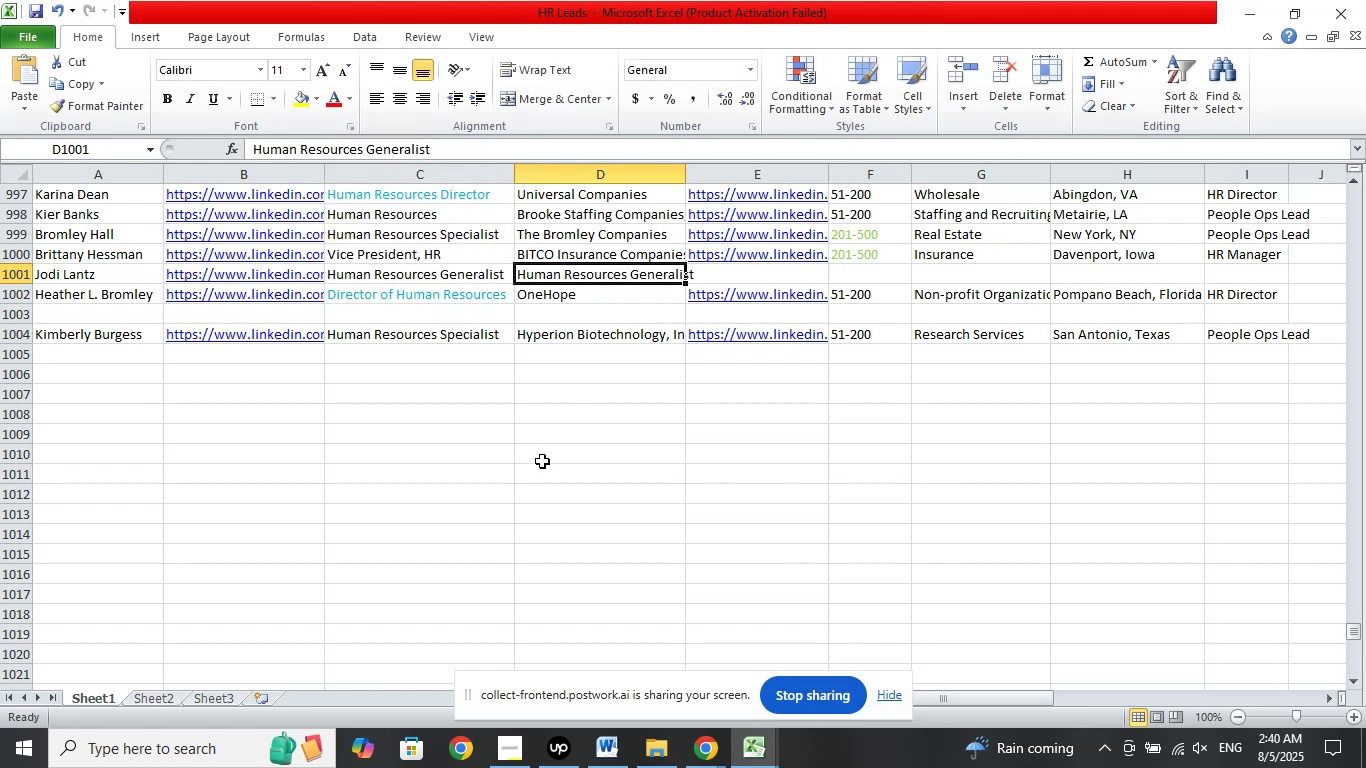 
key(Delete)
 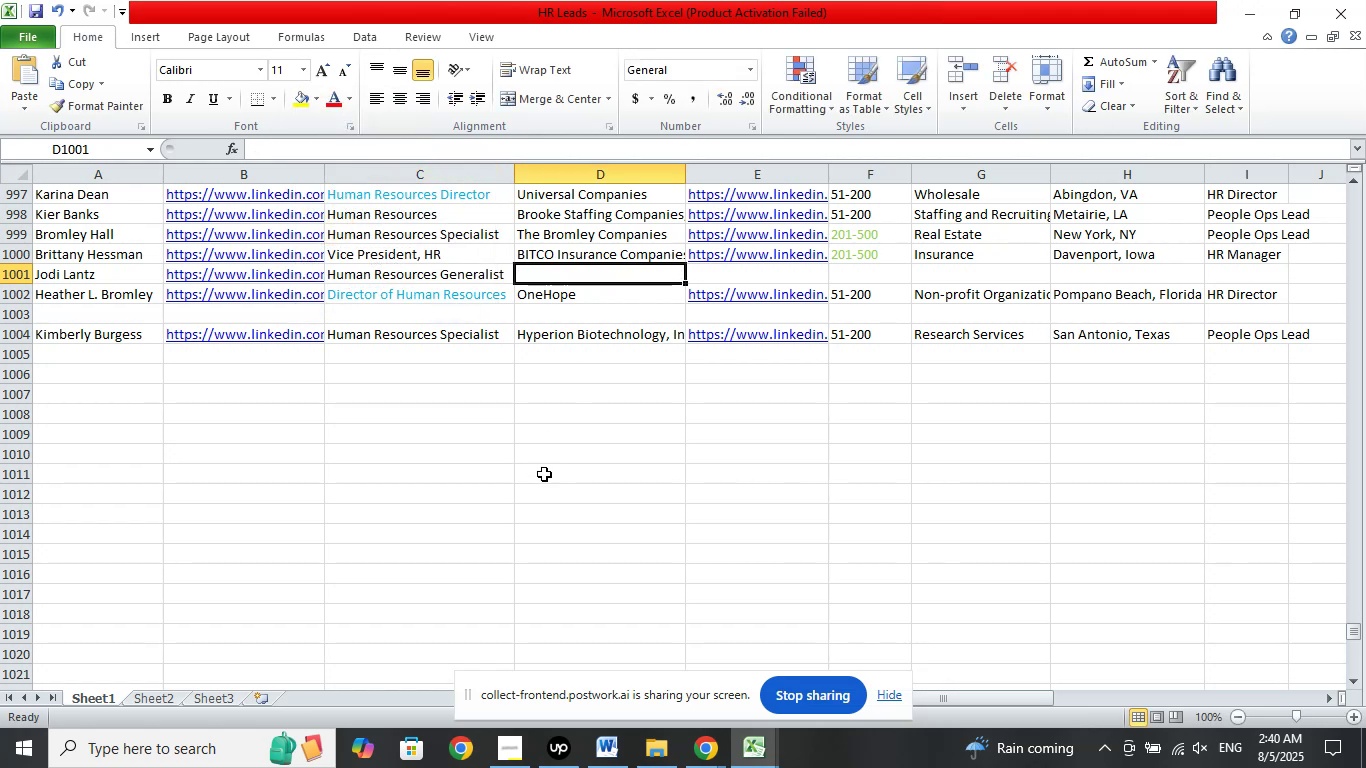 
left_click([588, 467])
 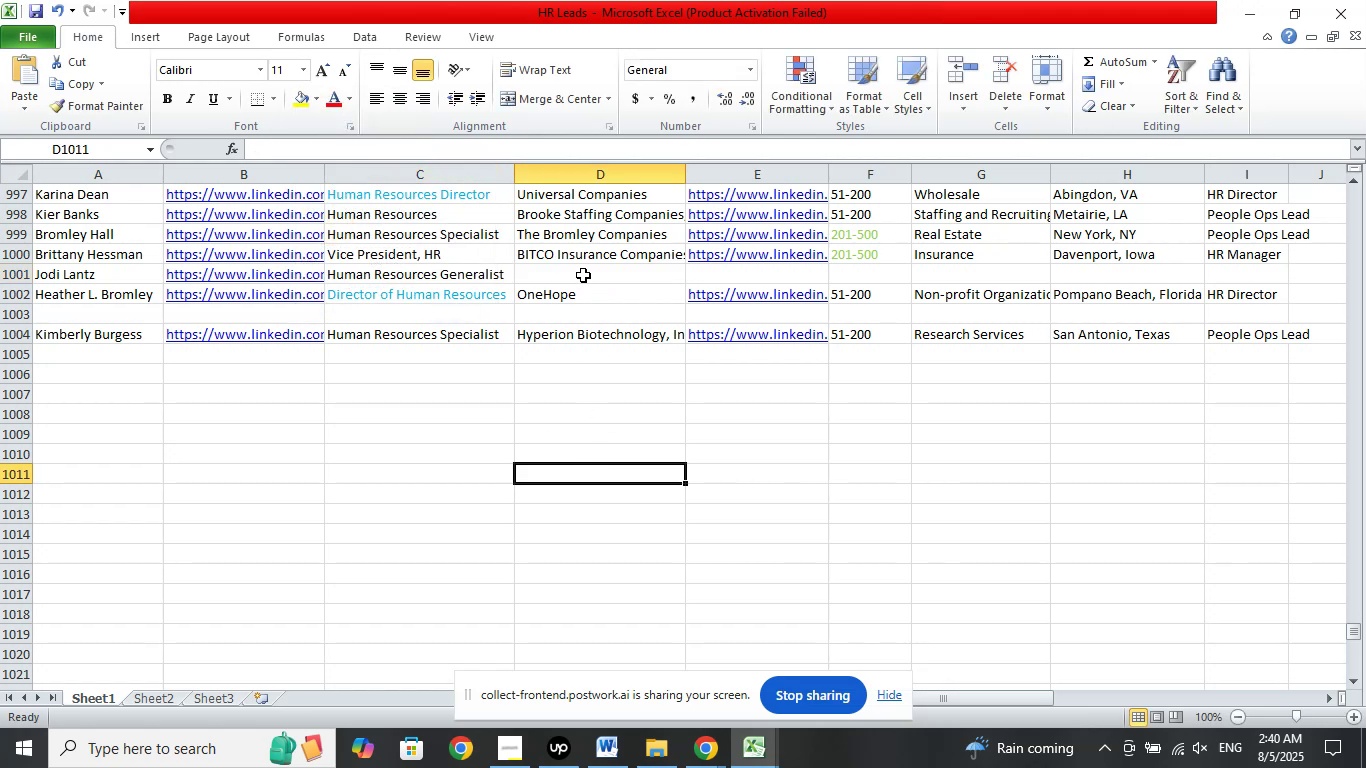 
left_click([583, 275])
 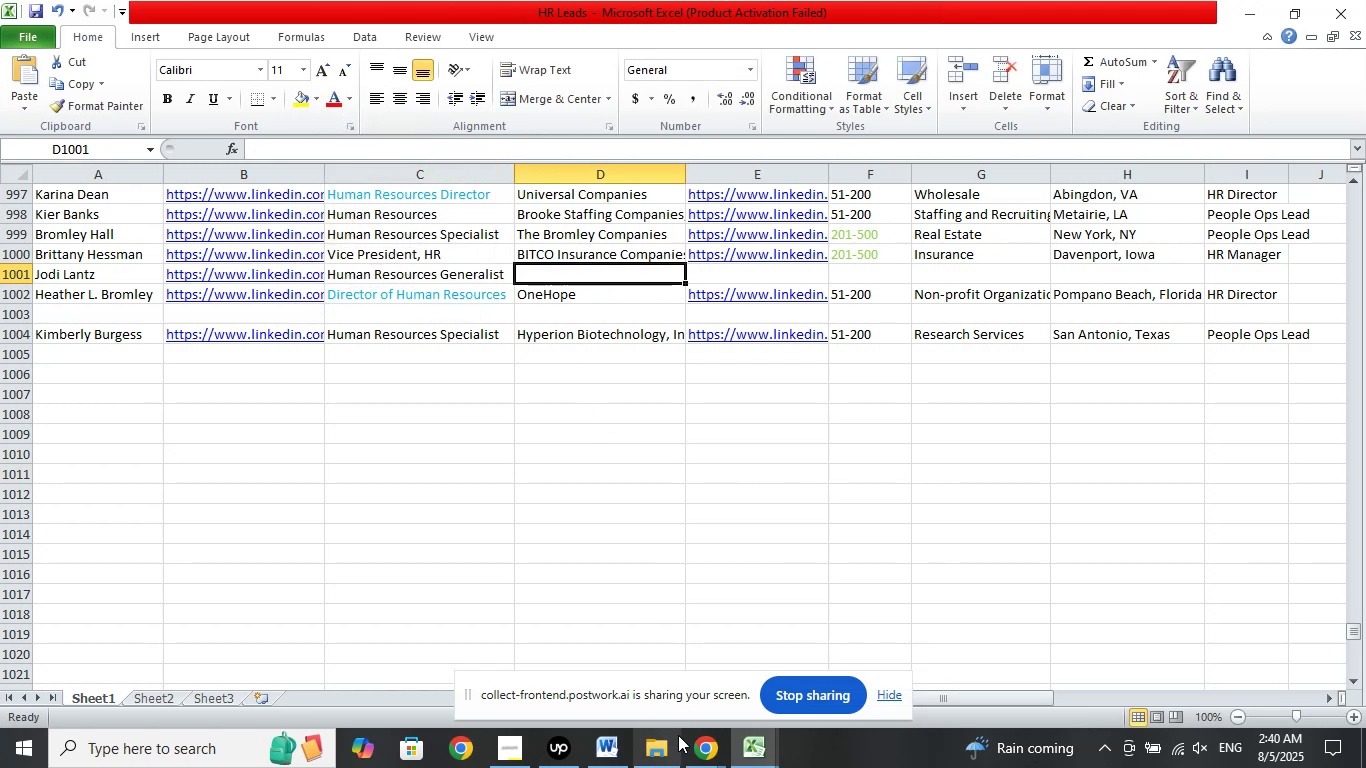 
left_click([695, 752])
 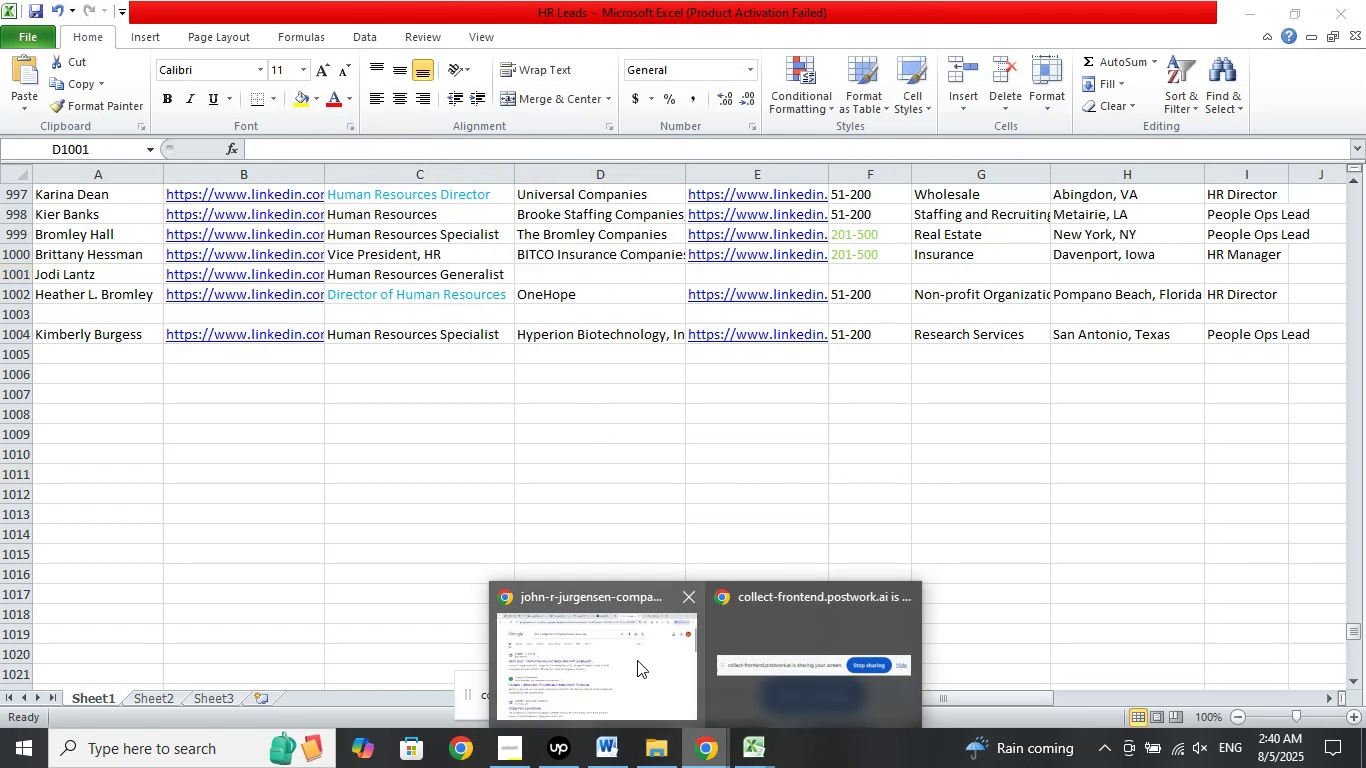 
left_click([637, 660])
 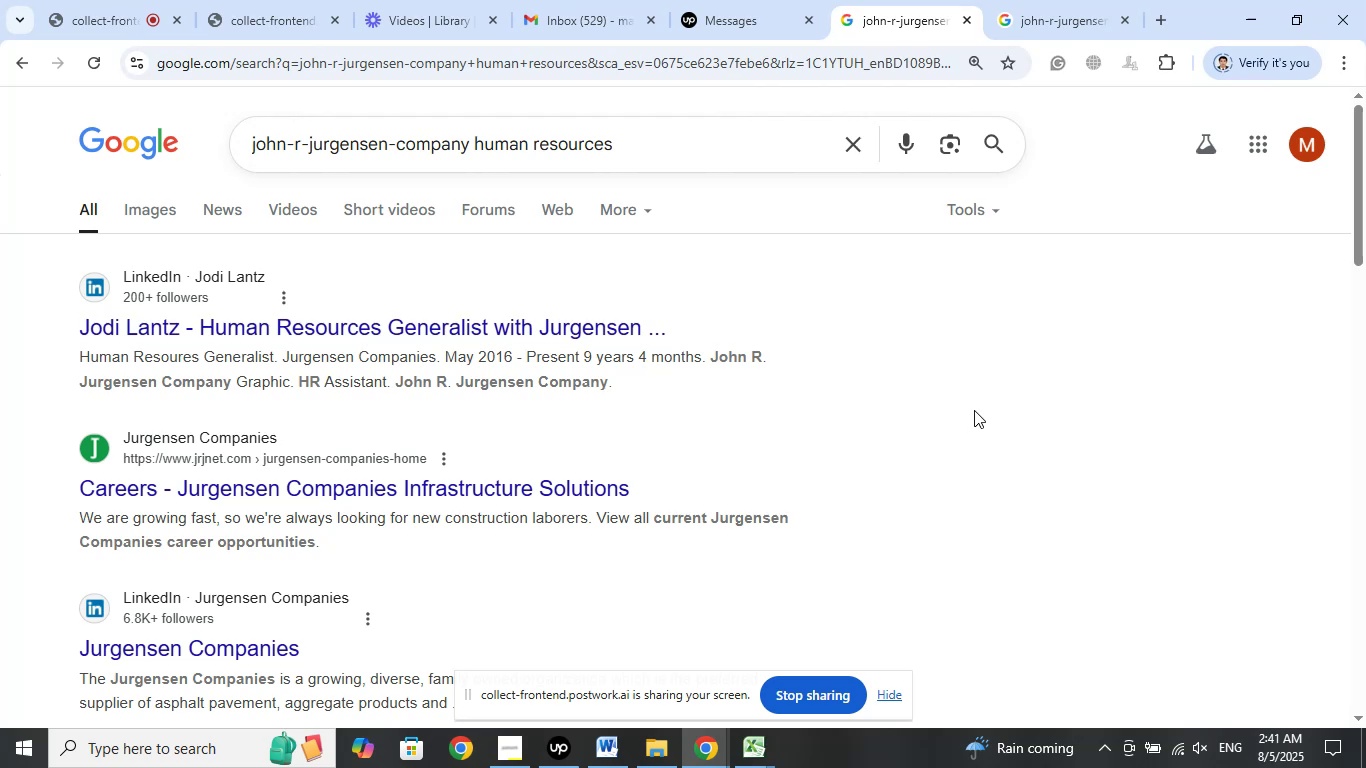 
wait(15.63)
 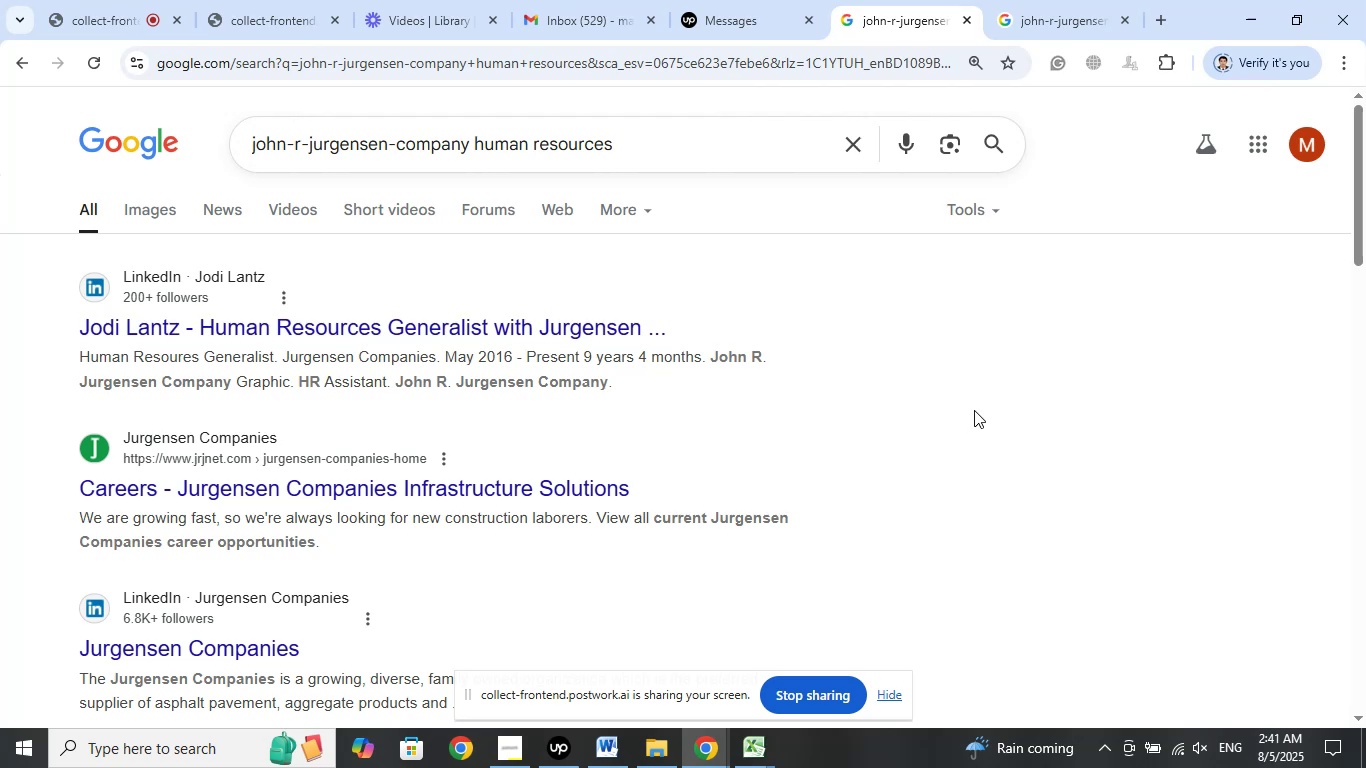 
left_click([1045, 9])
 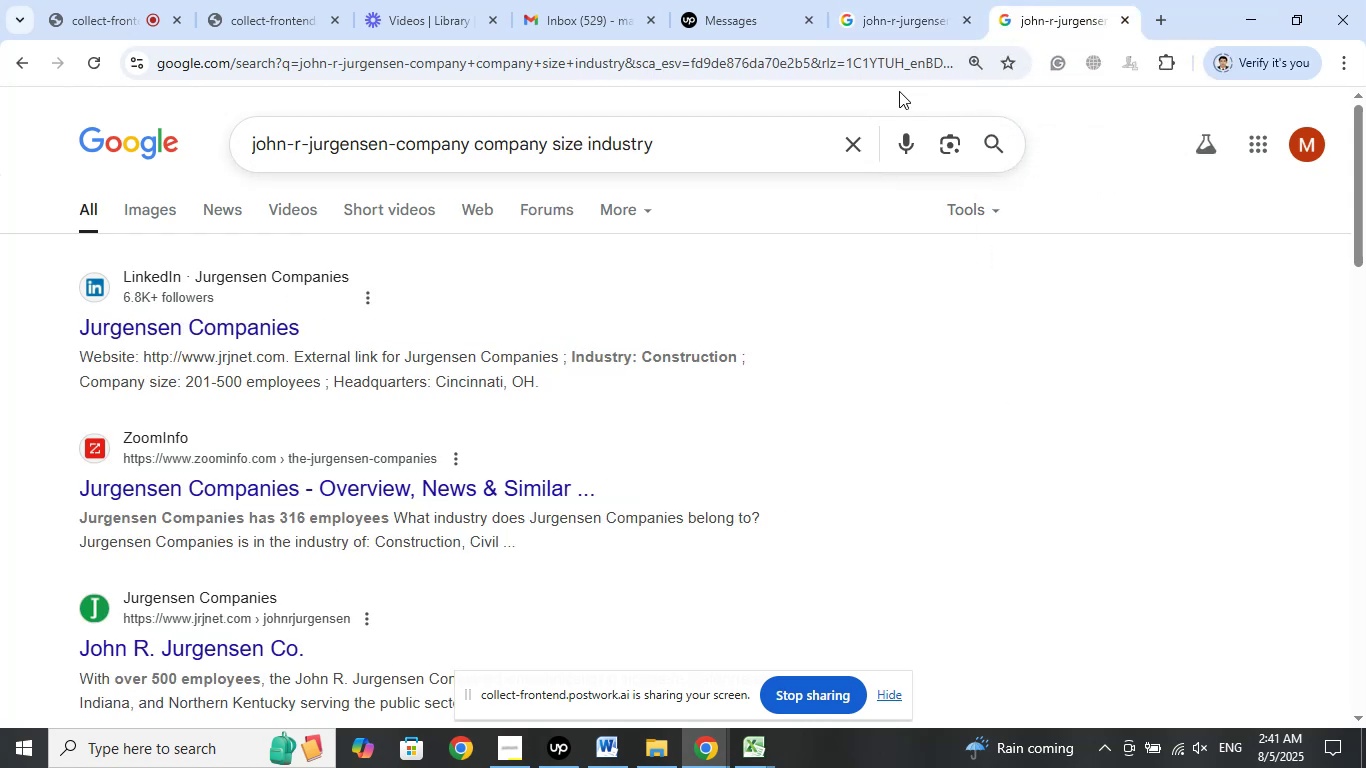 
left_click([897, 26])
 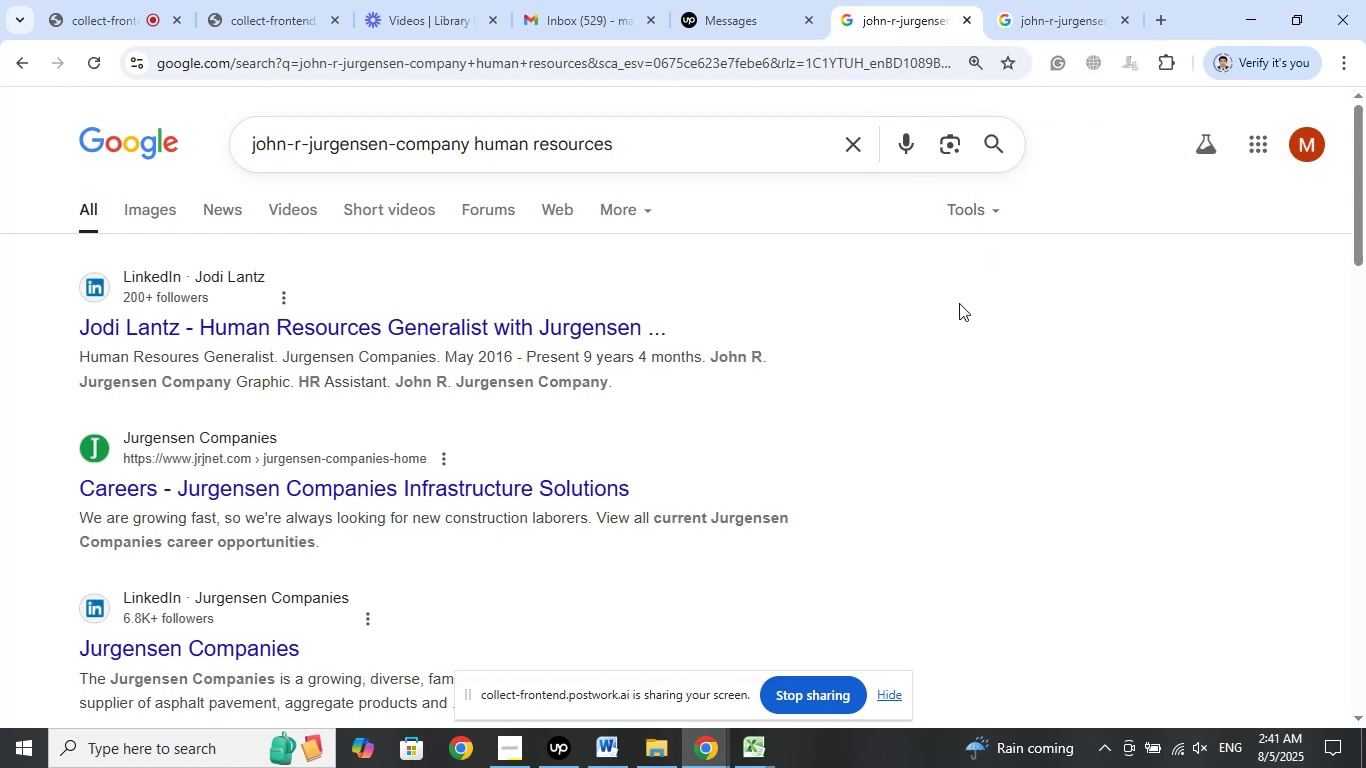 
wait(10.93)
 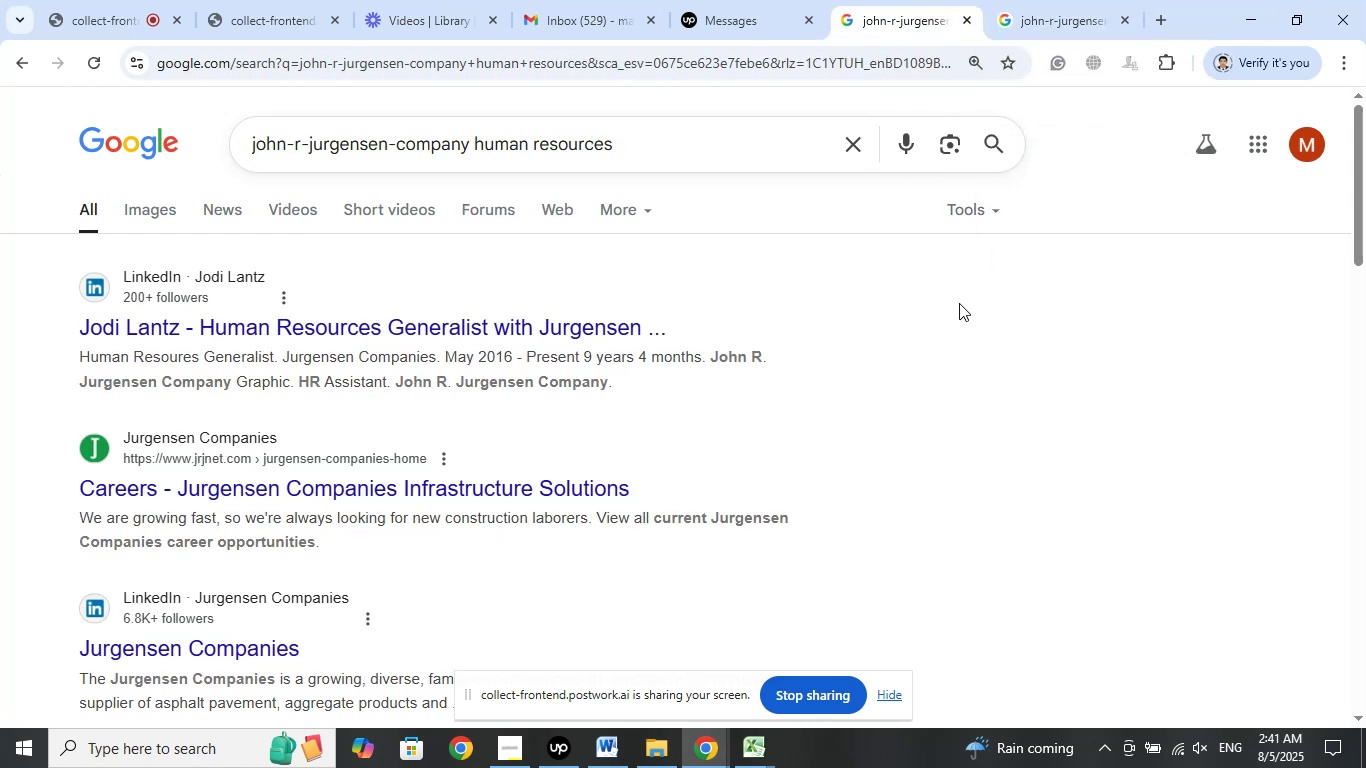 
scroll: coordinate [957, 429], scroll_direction: down, amount: 2.0
 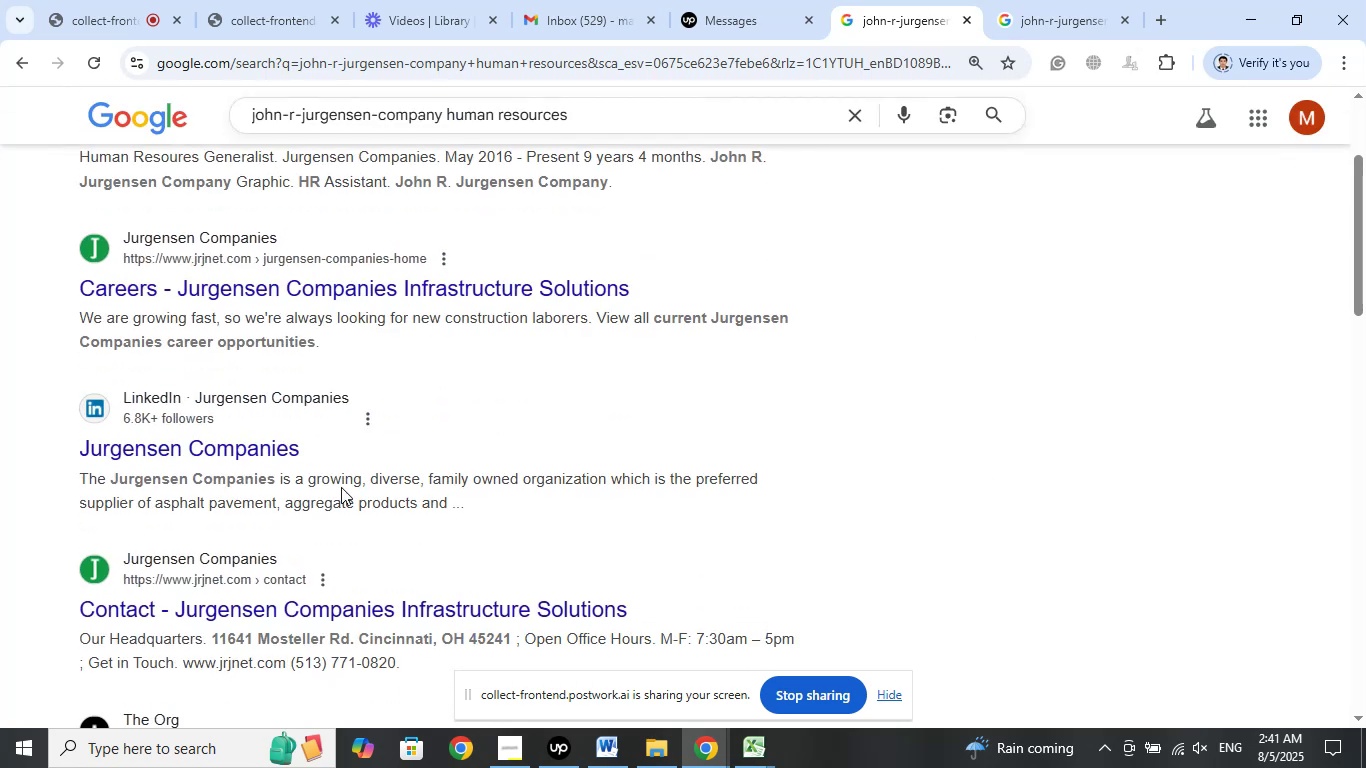 
left_click_drag(start_coordinate=[317, 451], to_coordinate=[80, 449])
 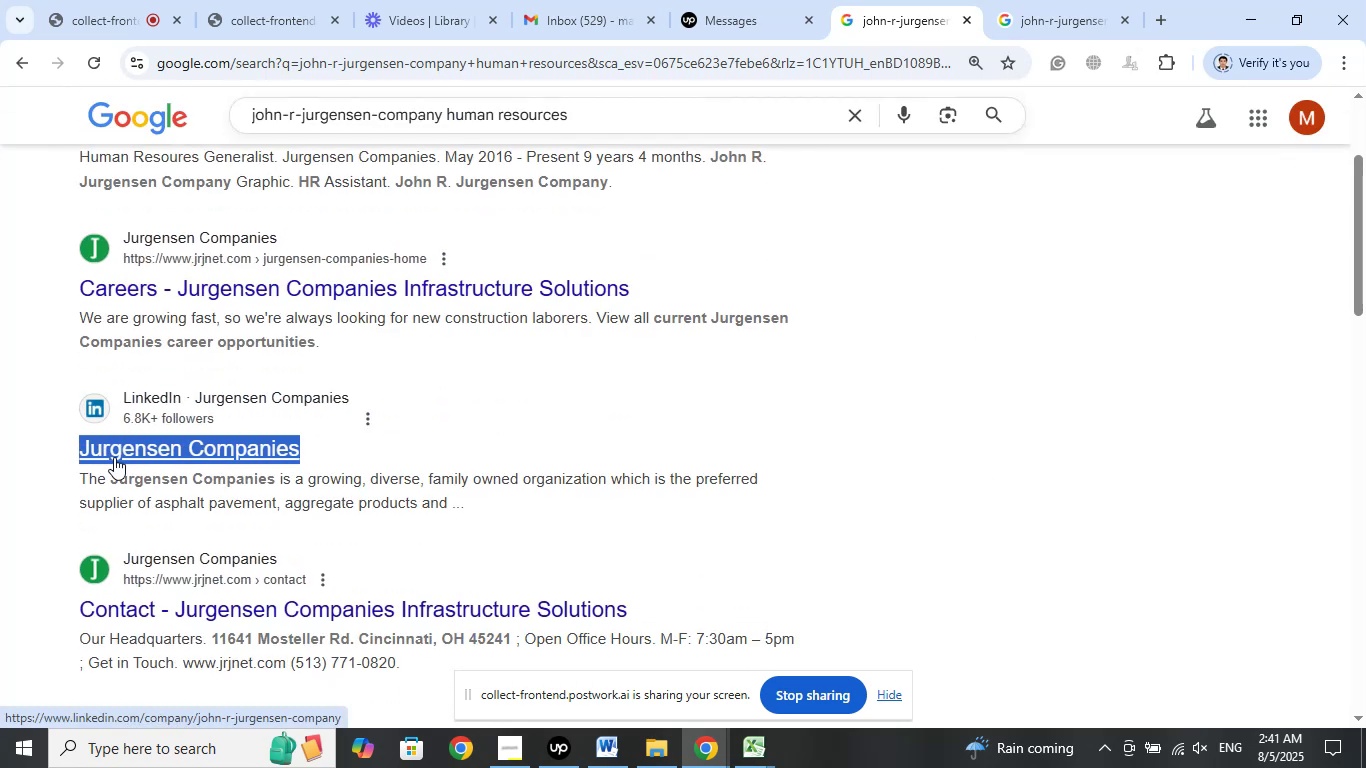 
right_click([114, 457])
 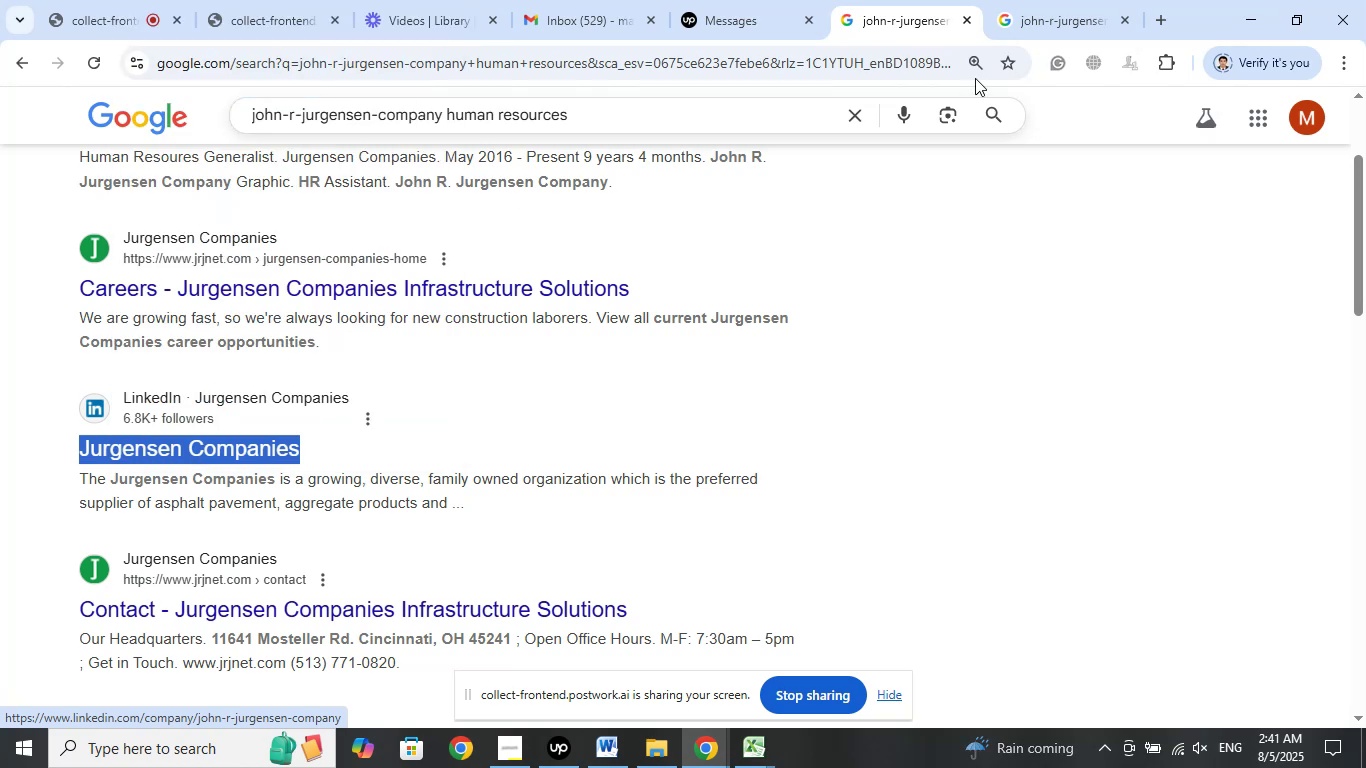 
left_click([1028, 0])
 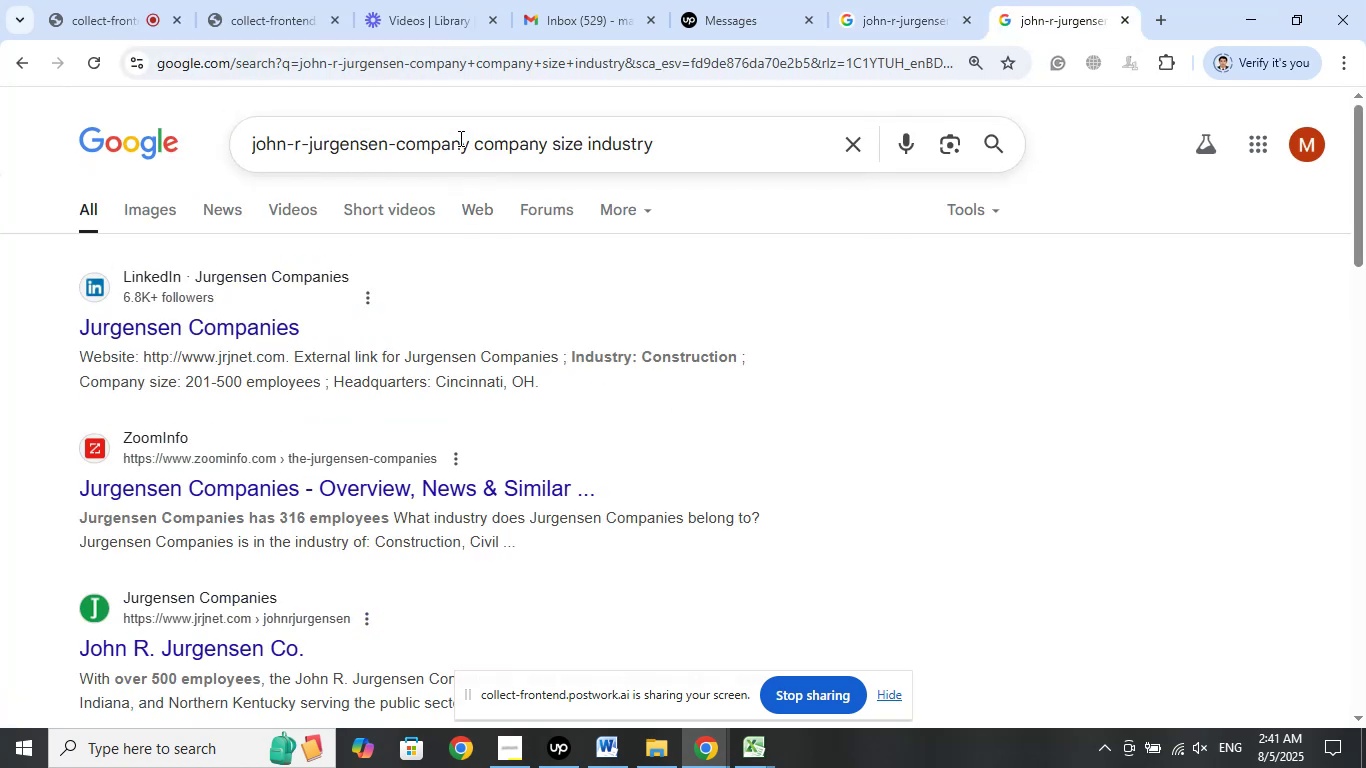 
left_click_drag(start_coordinate=[469, 140], to_coordinate=[214, 122])
 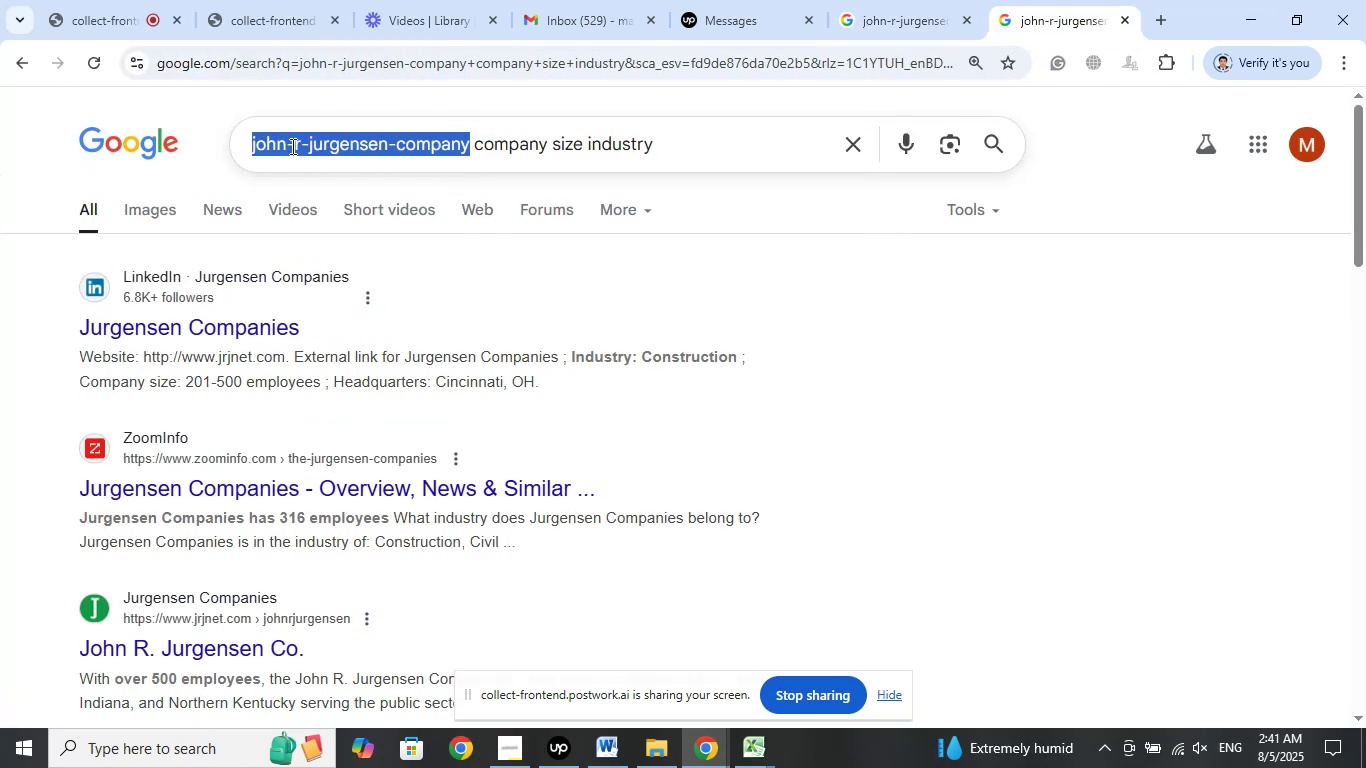 
right_click([291, 146])
 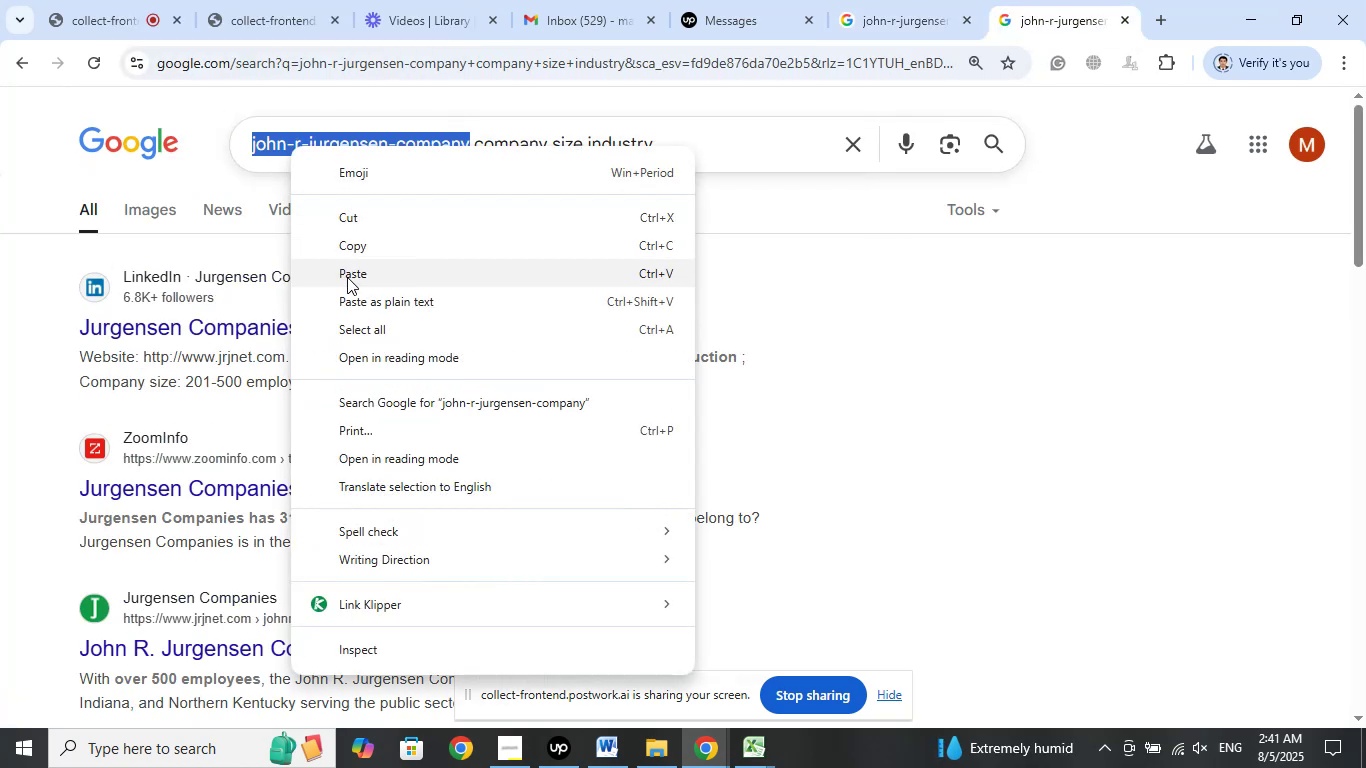 
left_click([347, 277])
 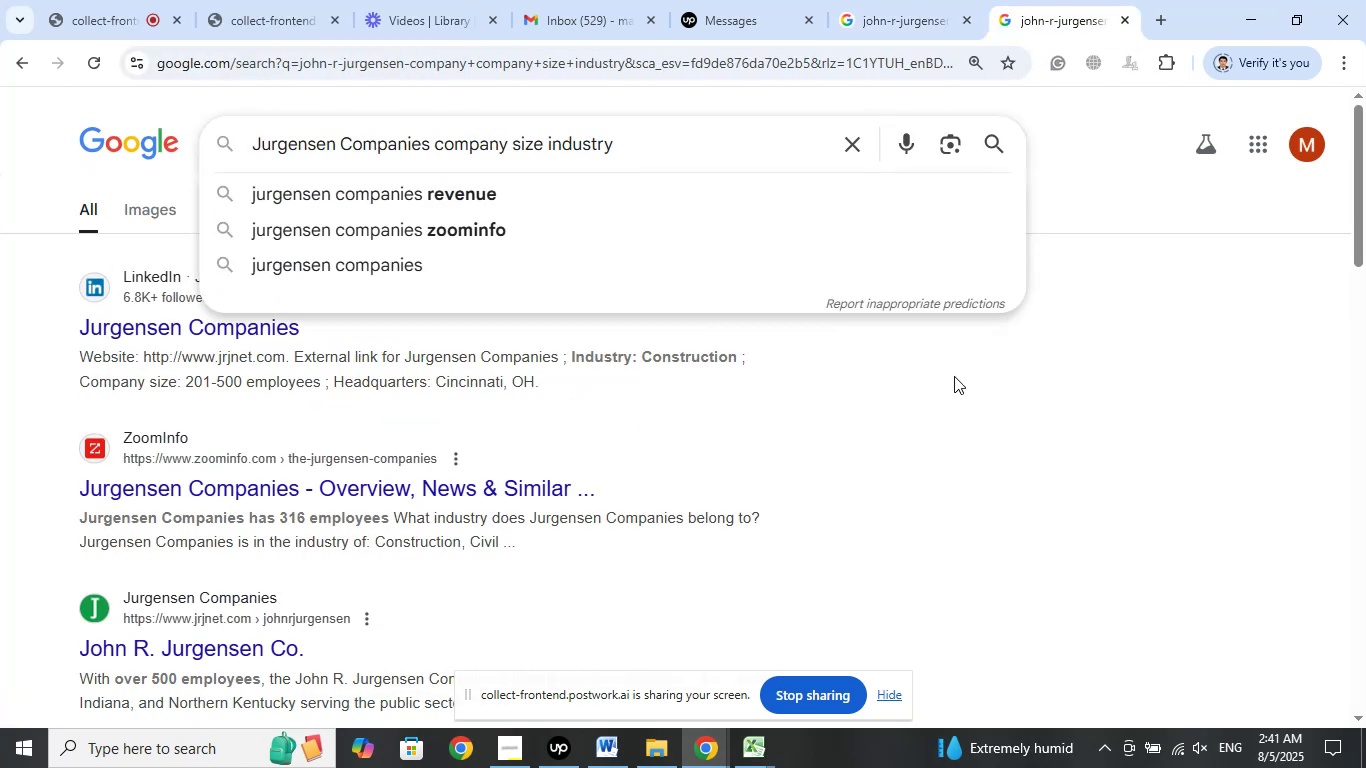 
key(Enter)
 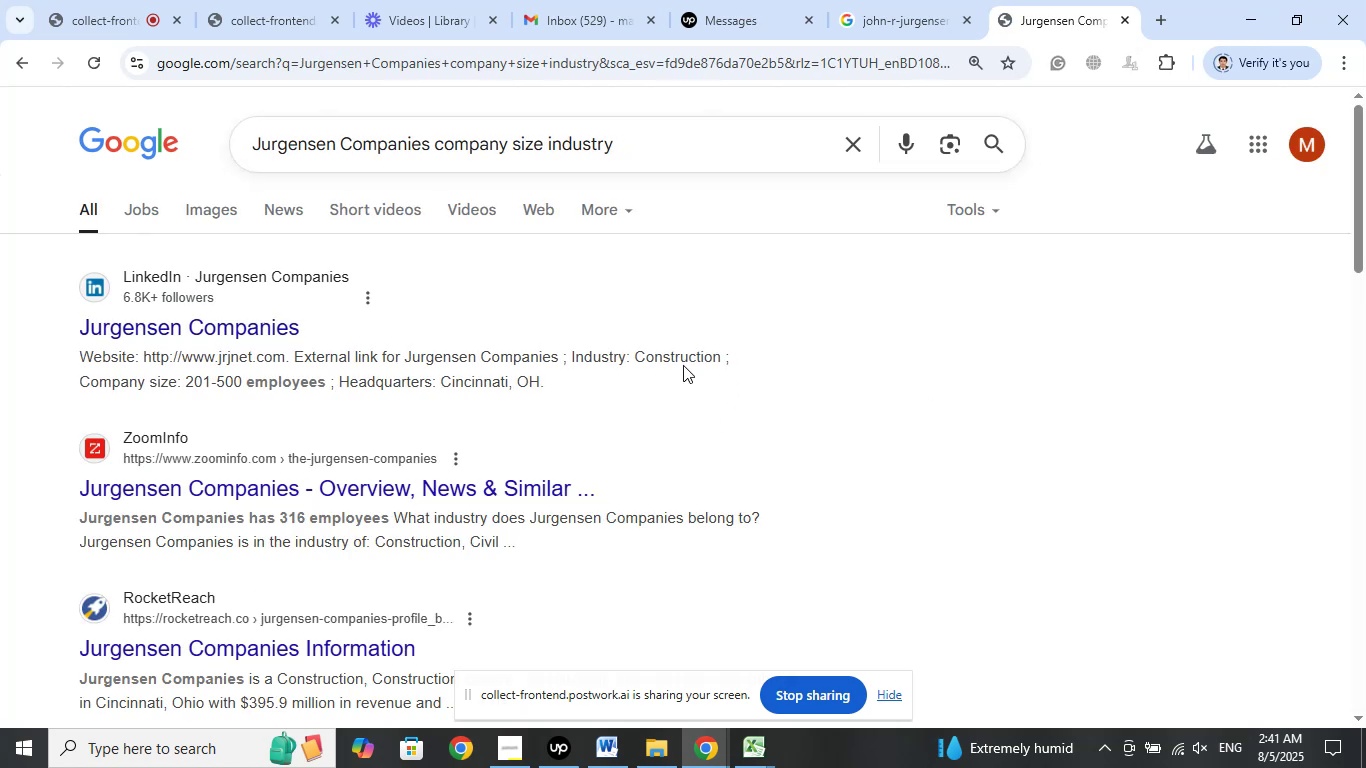 
left_click_drag(start_coordinate=[308, 329], to_coordinate=[77, 325])
 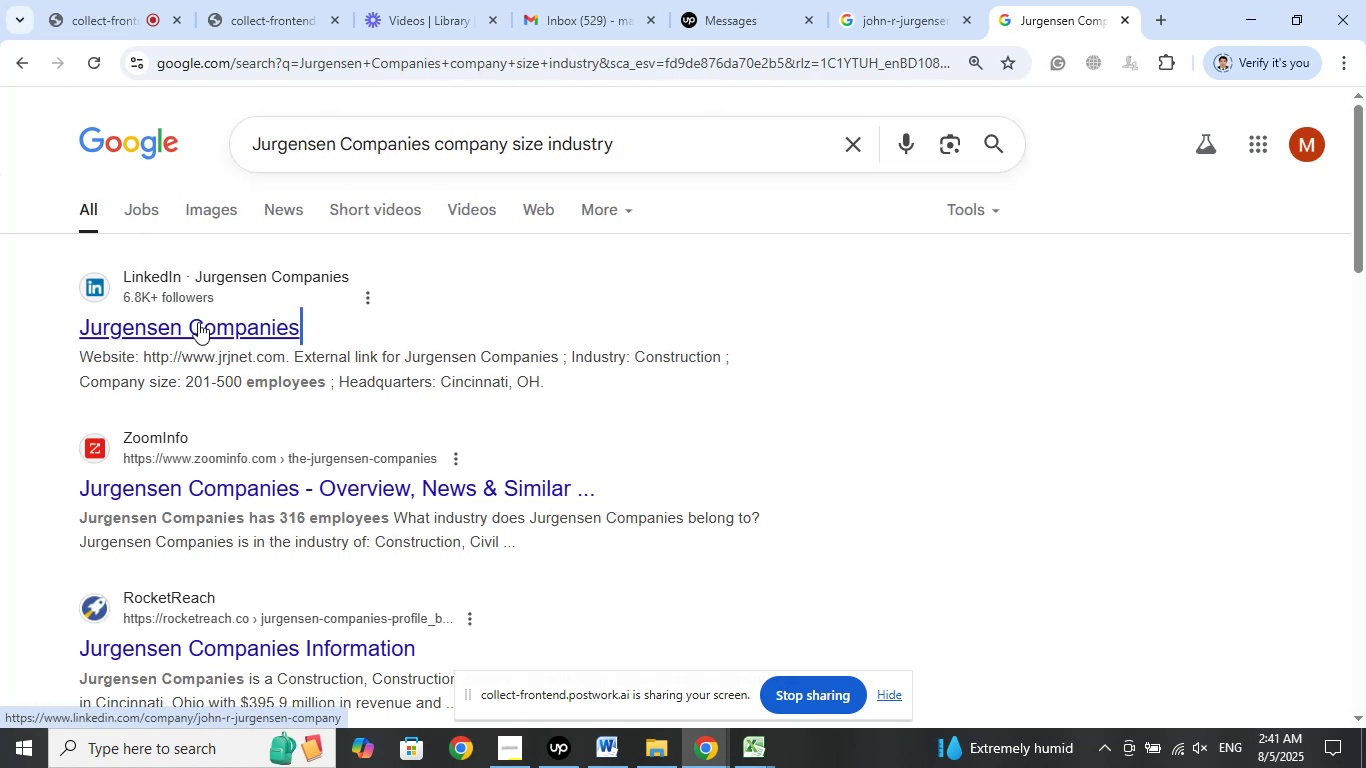 
left_click([35, 317])
 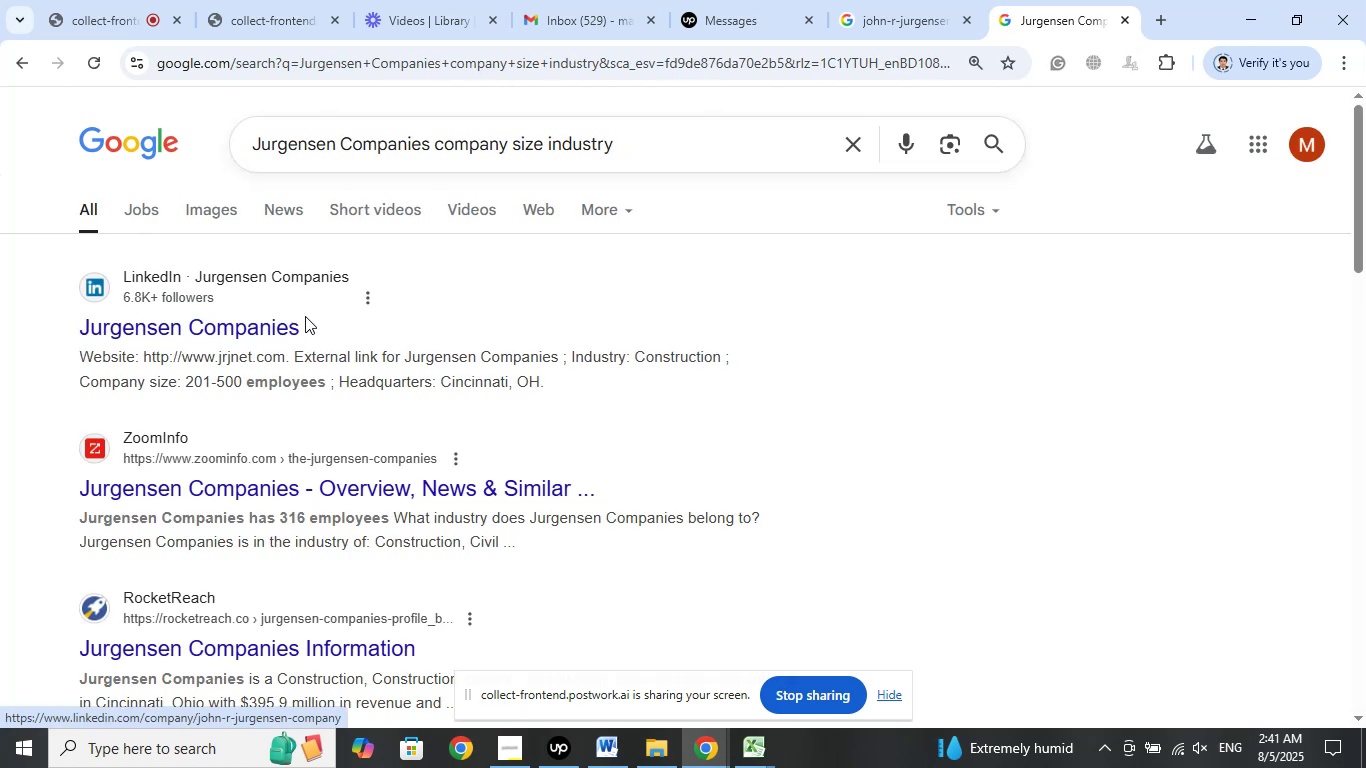 
left_click_drag(start_coordinate=[305, 320], to_coordinate=[80, 332])
 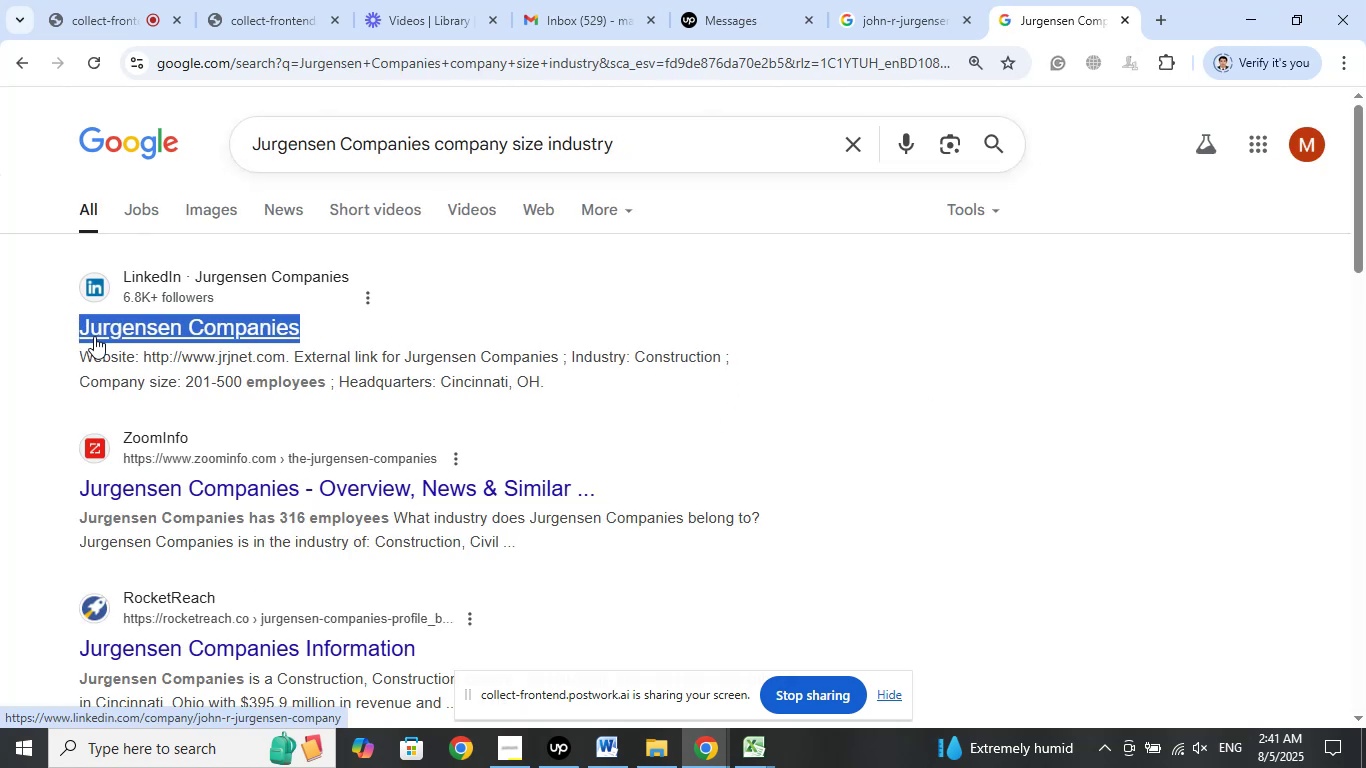 
right_click([94, 336])
 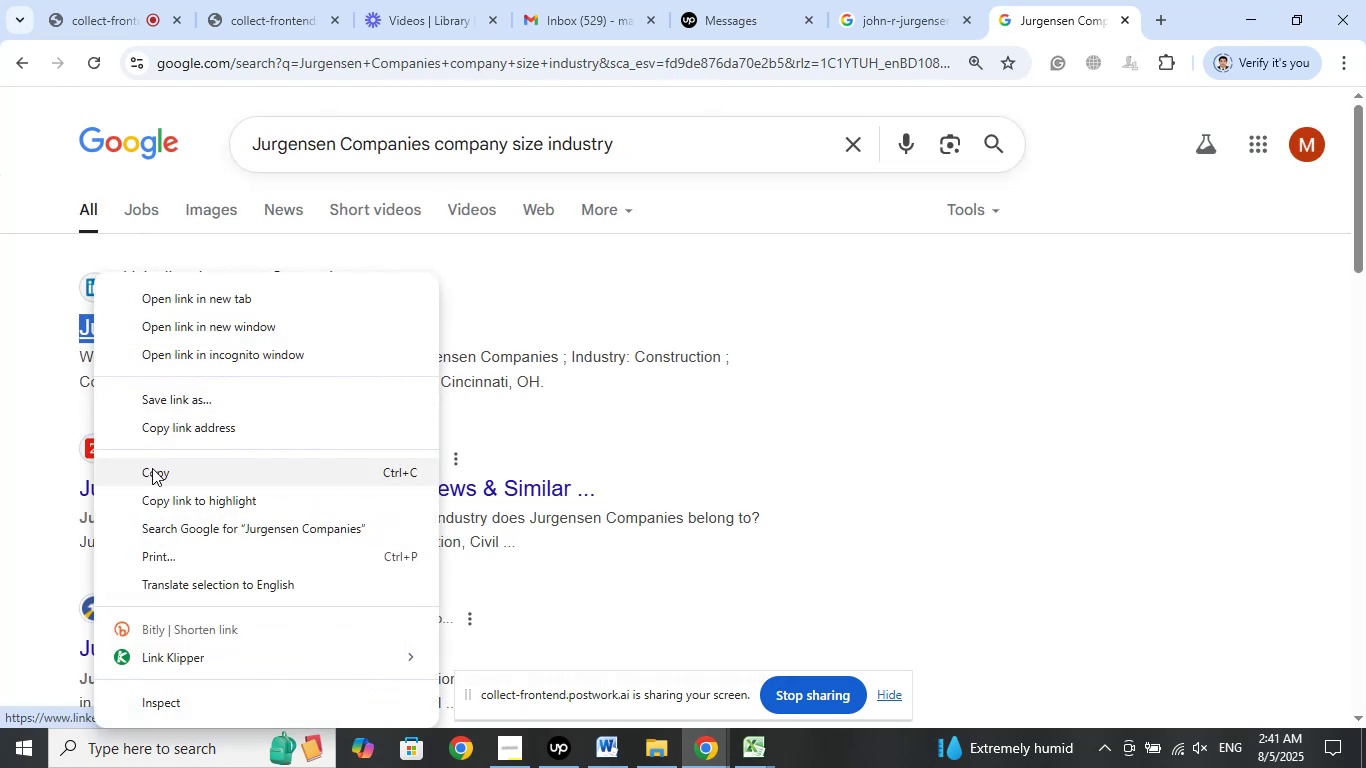 
left_click([152, 470])
 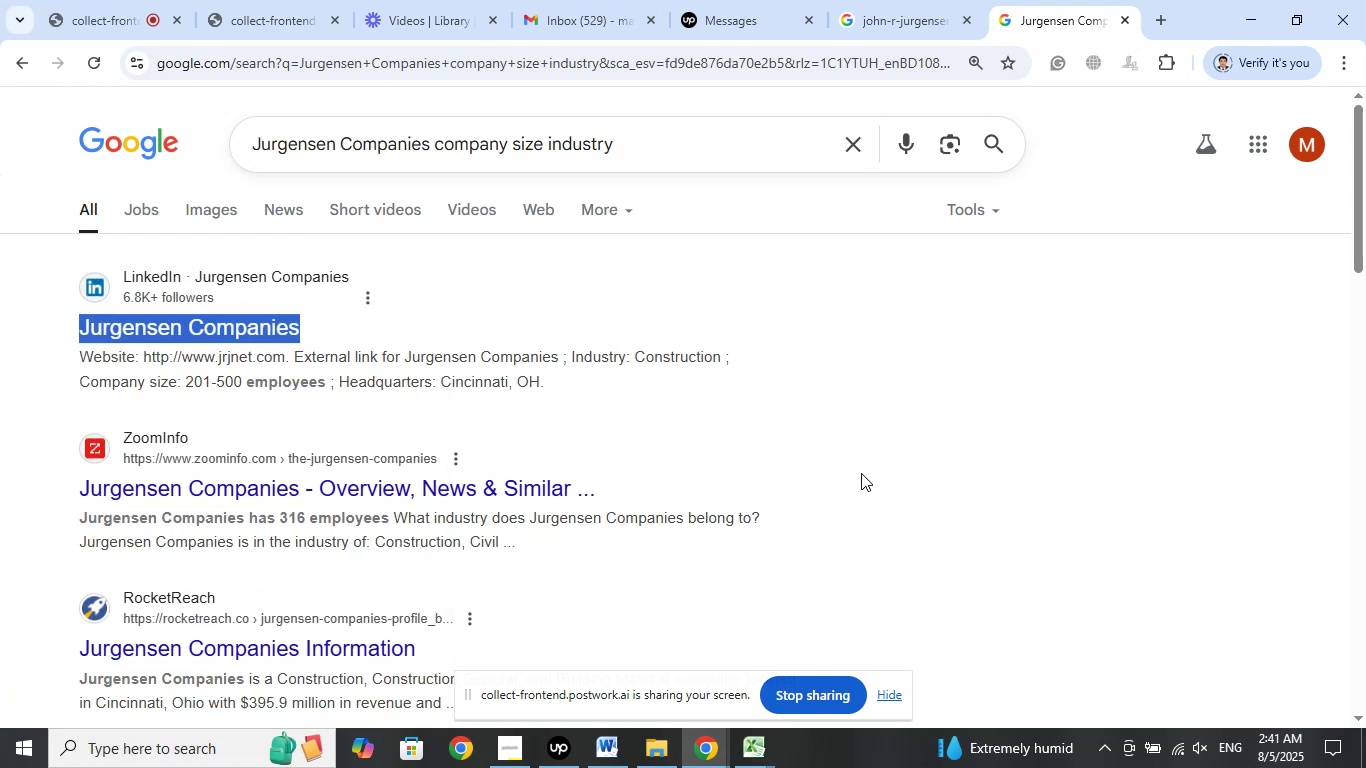 
wait(12.6)
 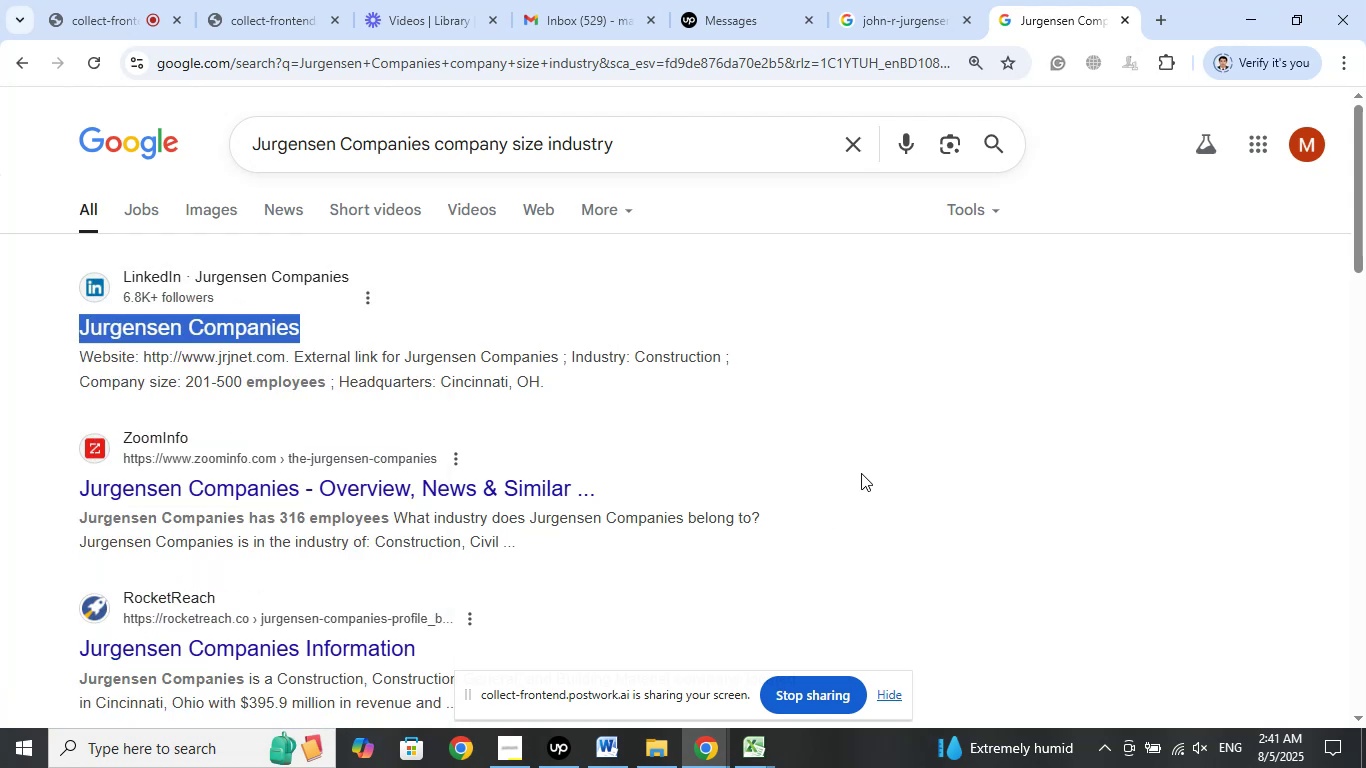 
double_click([644, 662])
 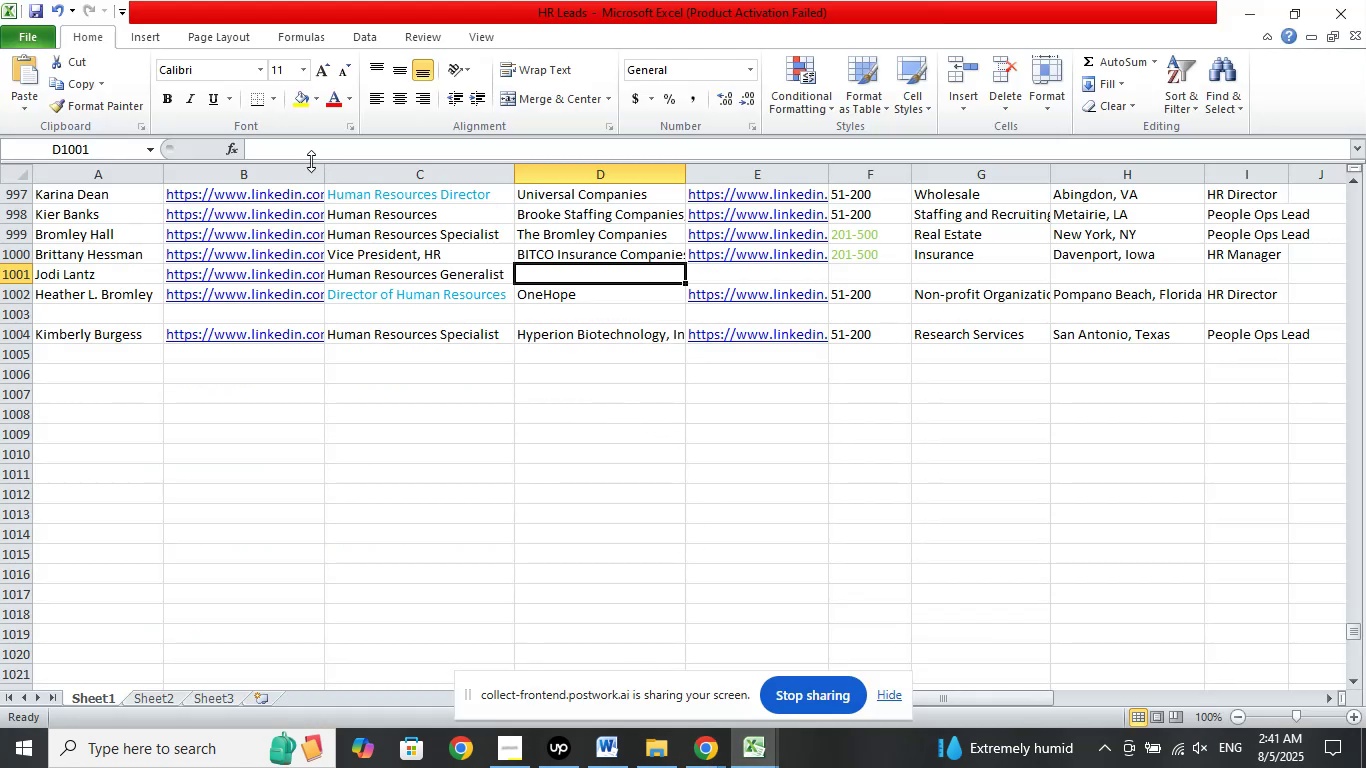 
left_click([297, 148])
 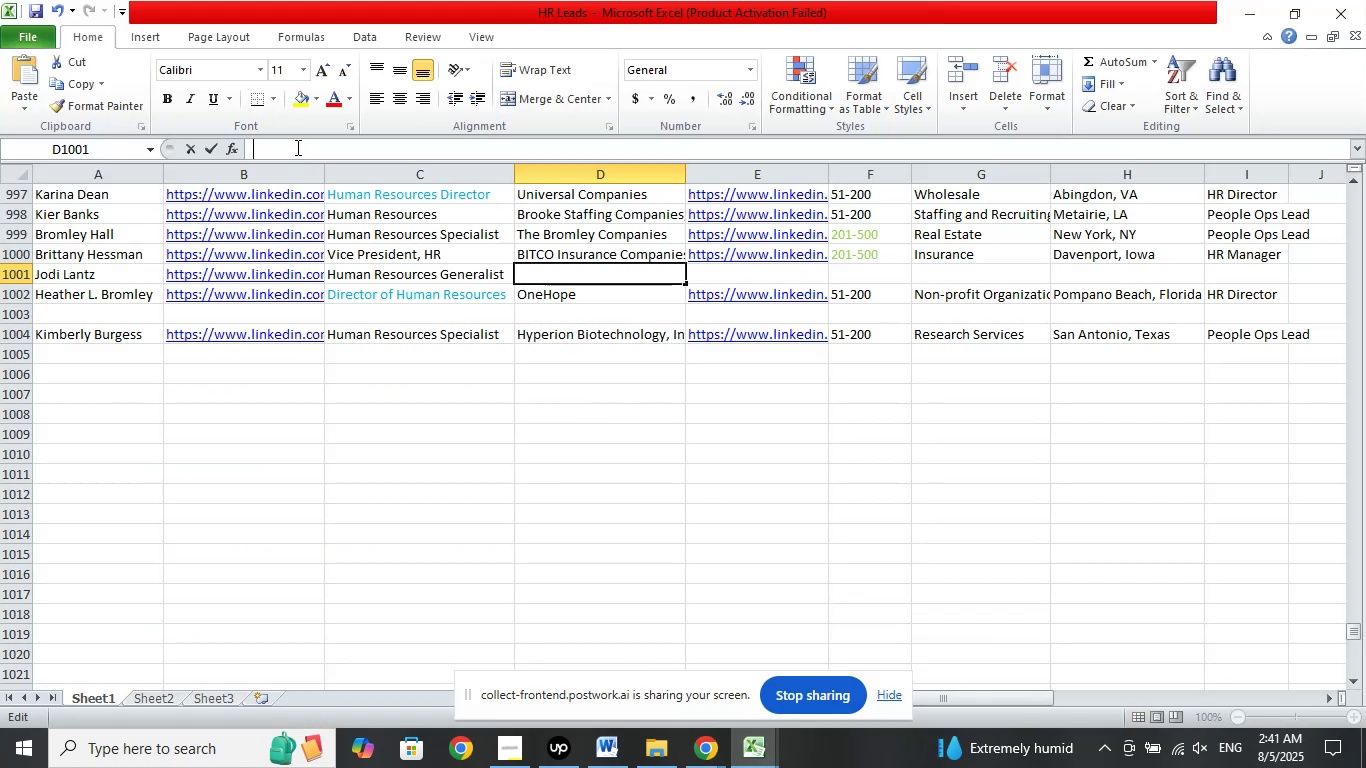 
right_click([296, 147])
 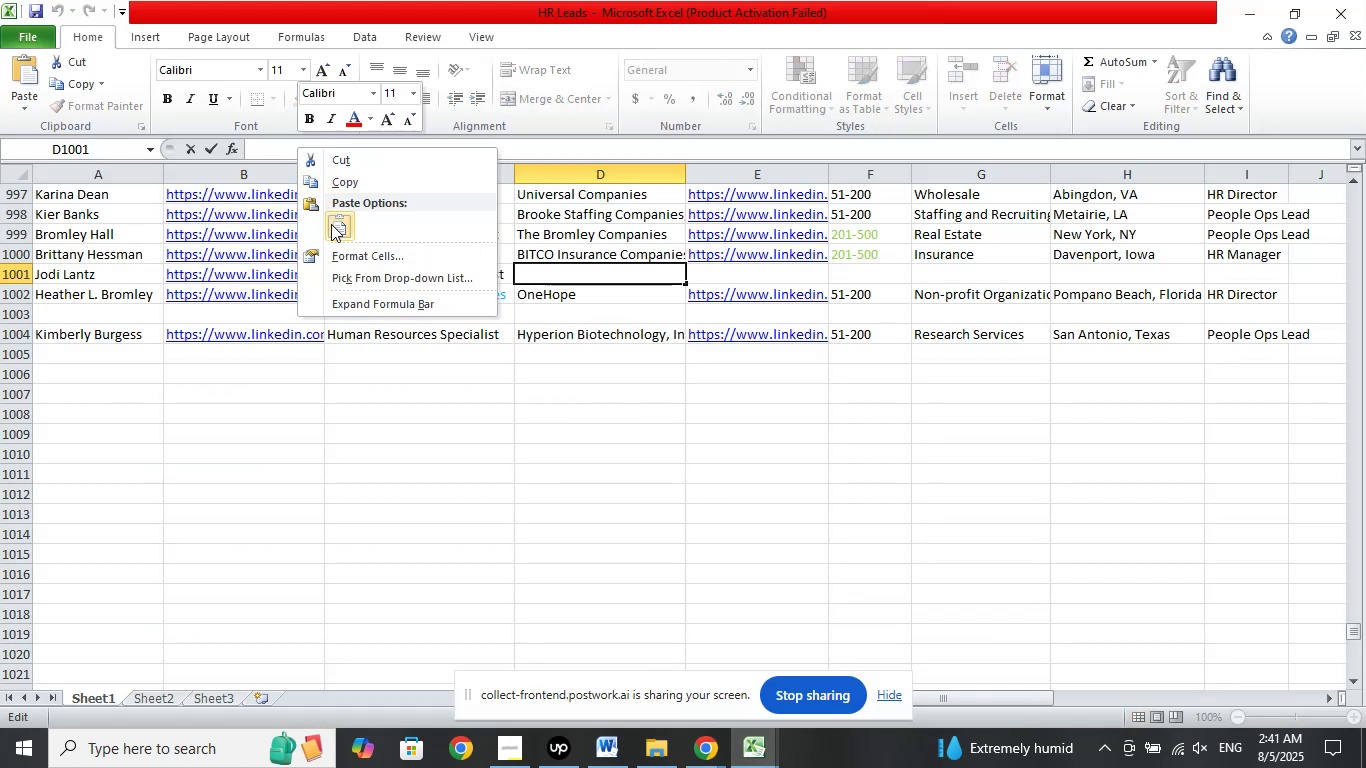 
left_click([333, 225])
 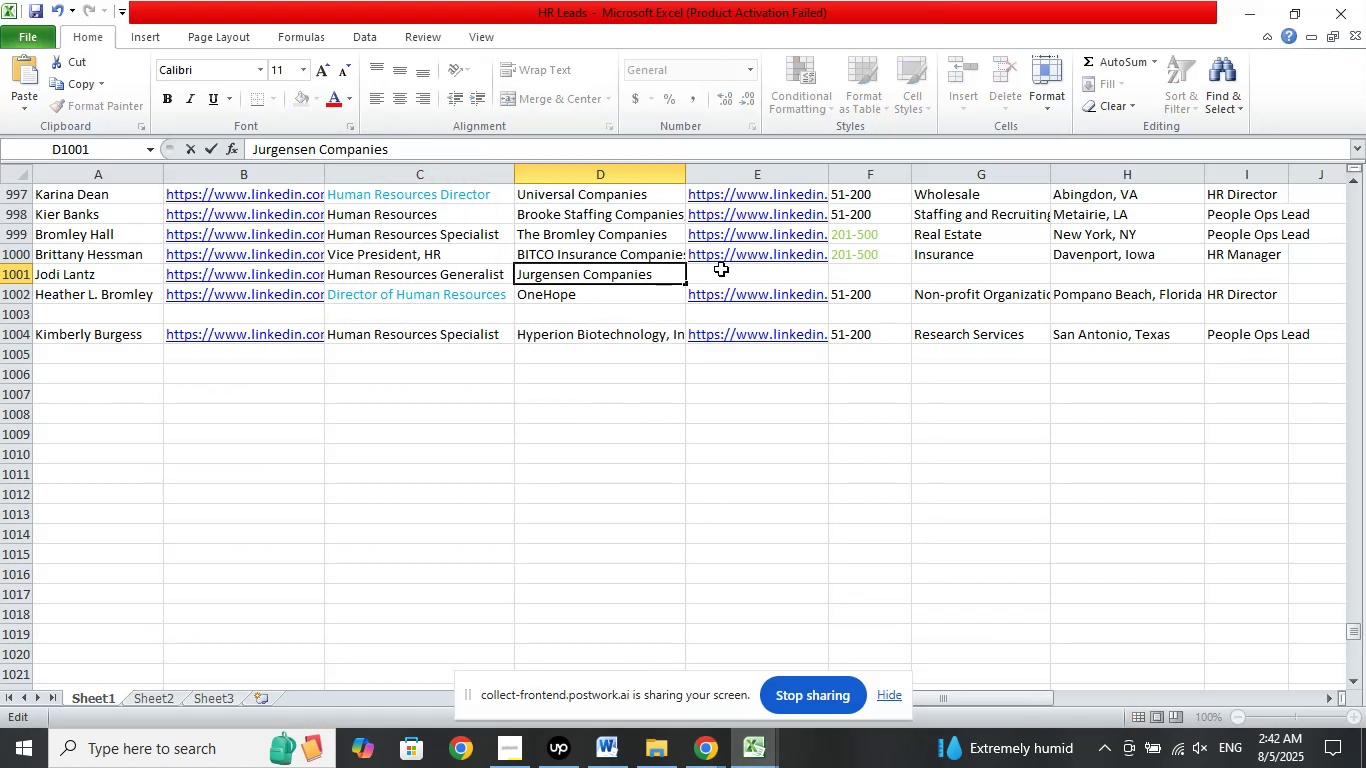 
left_click([728, 278])
 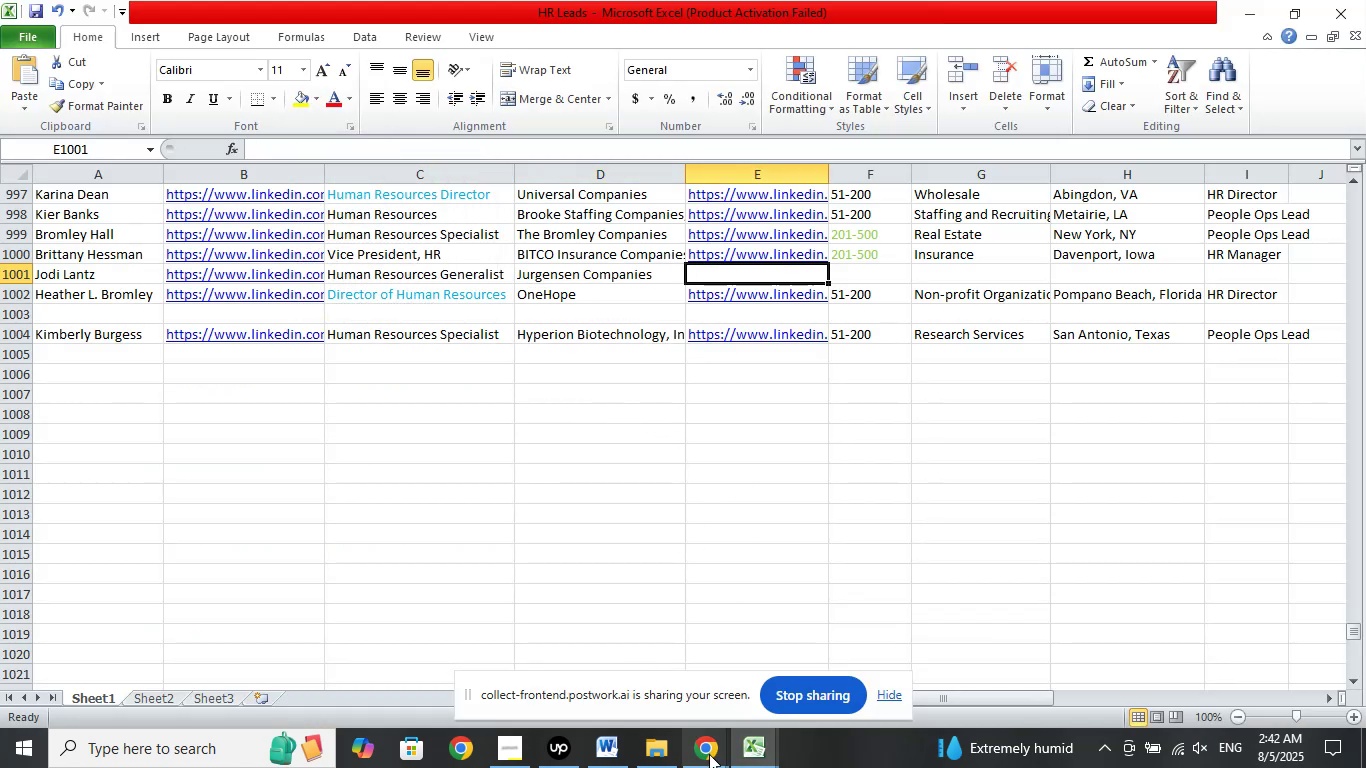 
left_click([709, 755])
 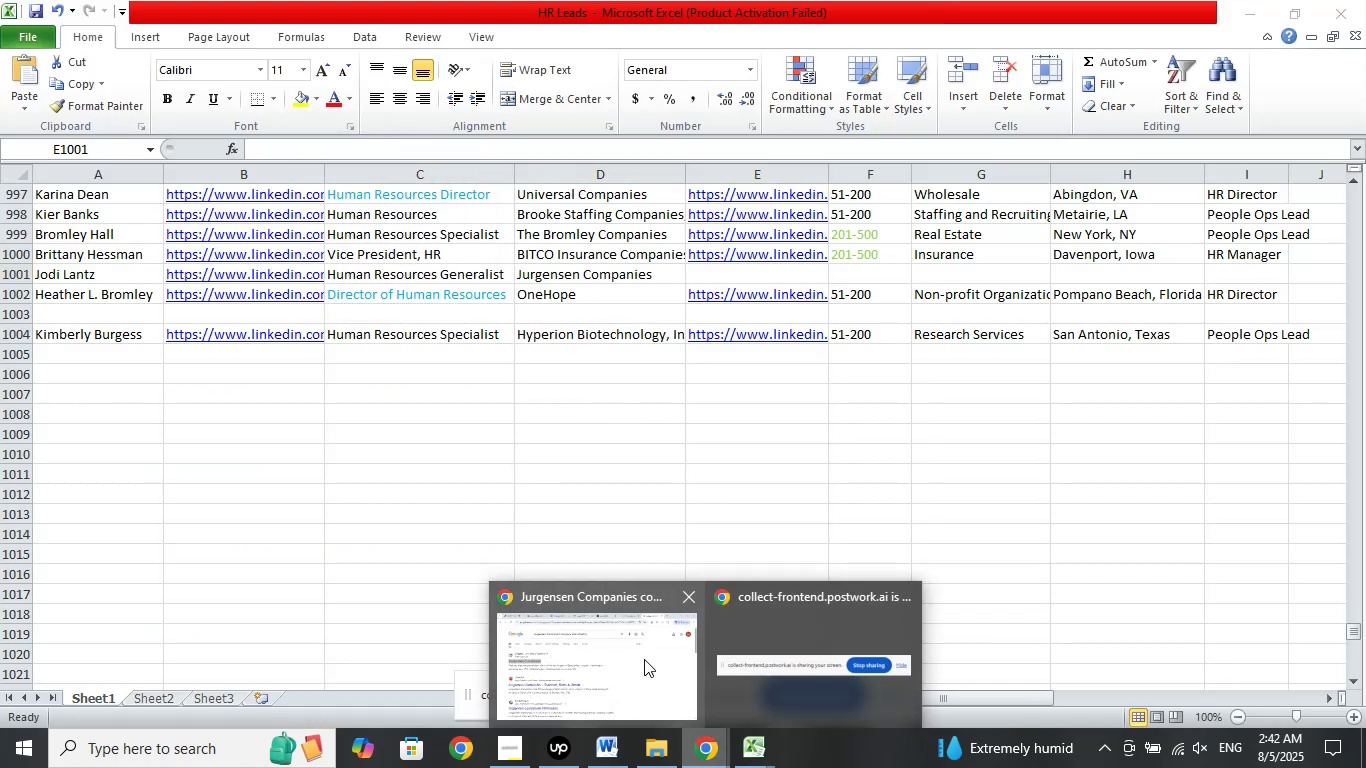 
left_click([644, 659])
 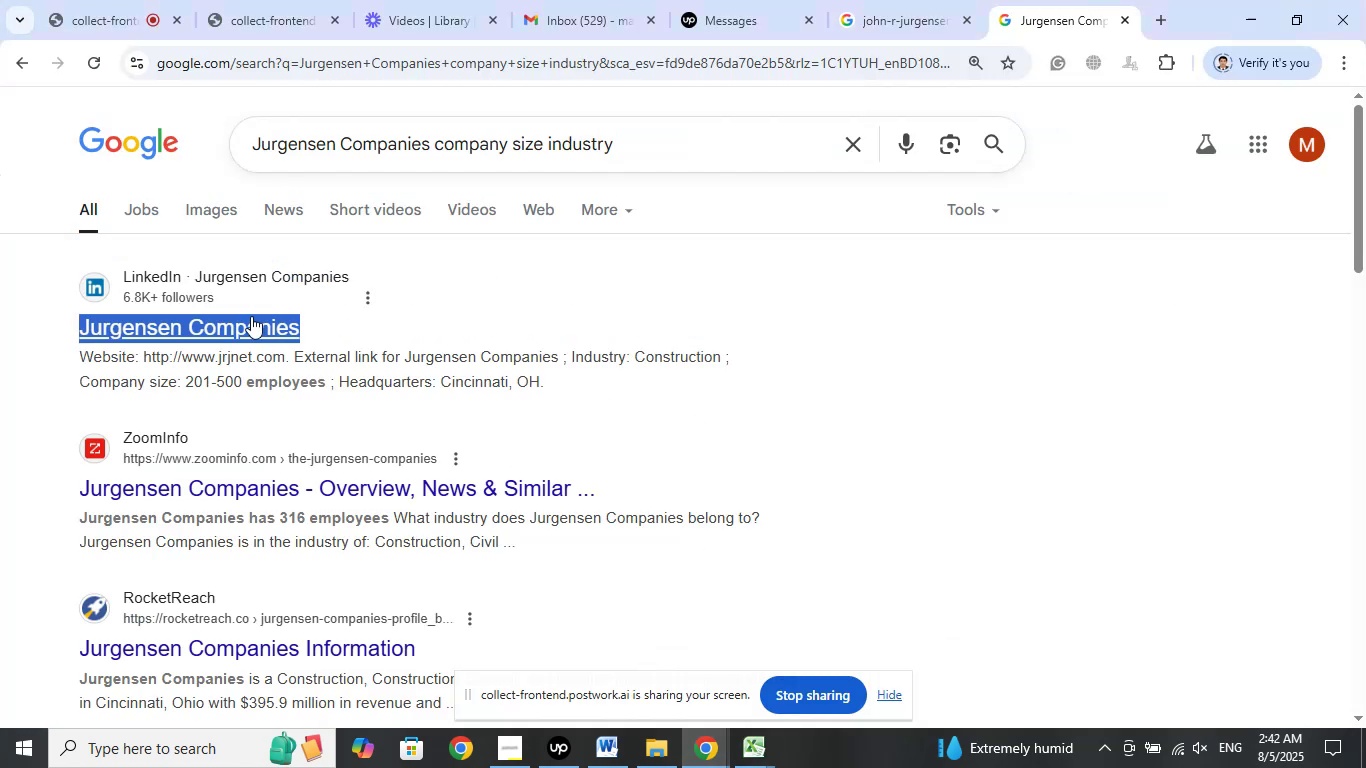 
left_click([0, 325])
 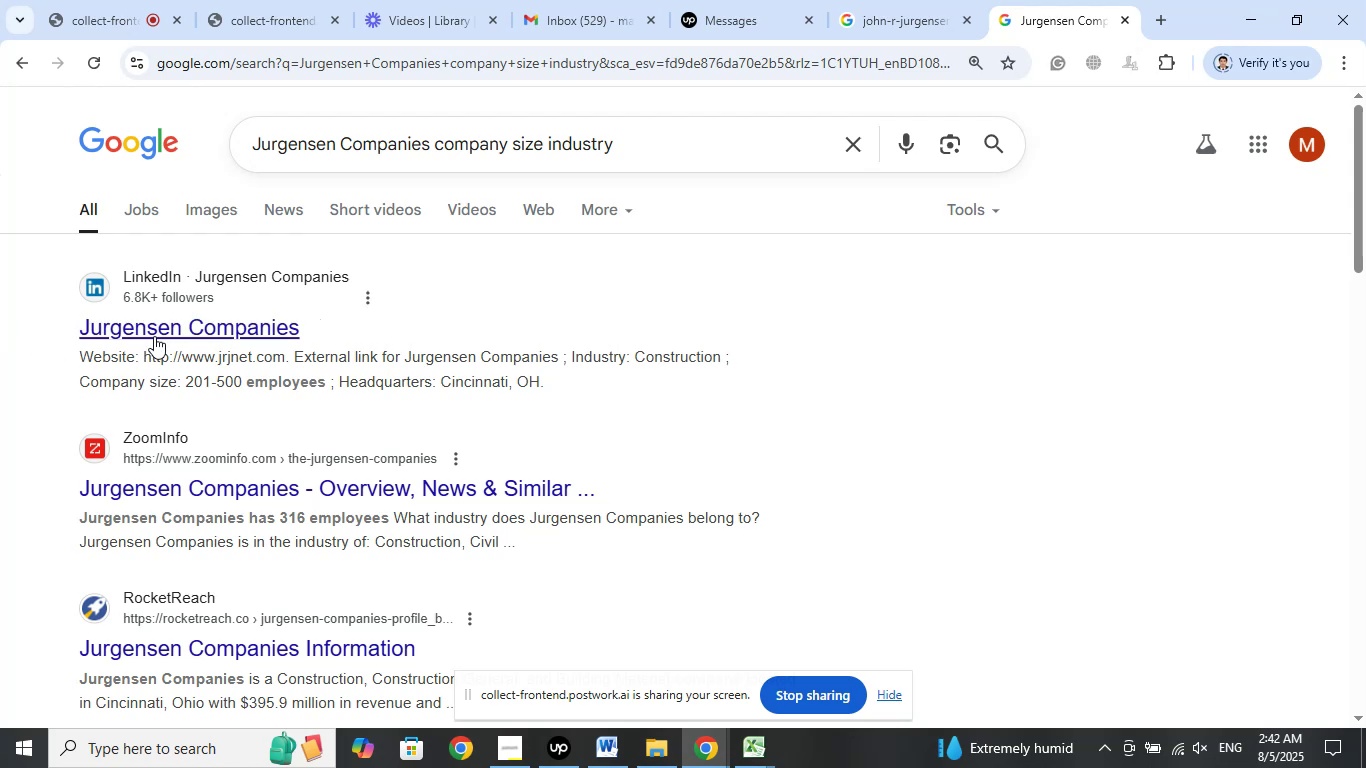 
right_click([154, 336])
 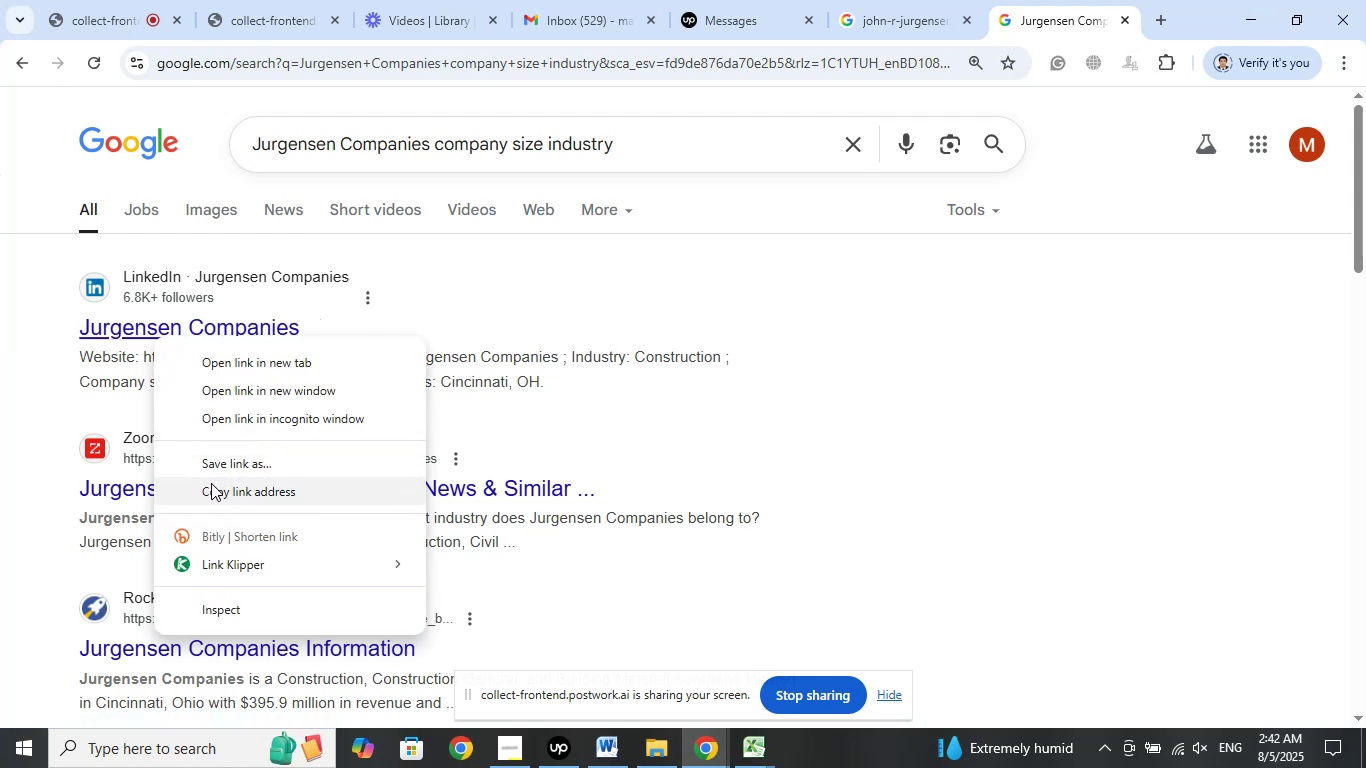 
left_click([212, 486])
 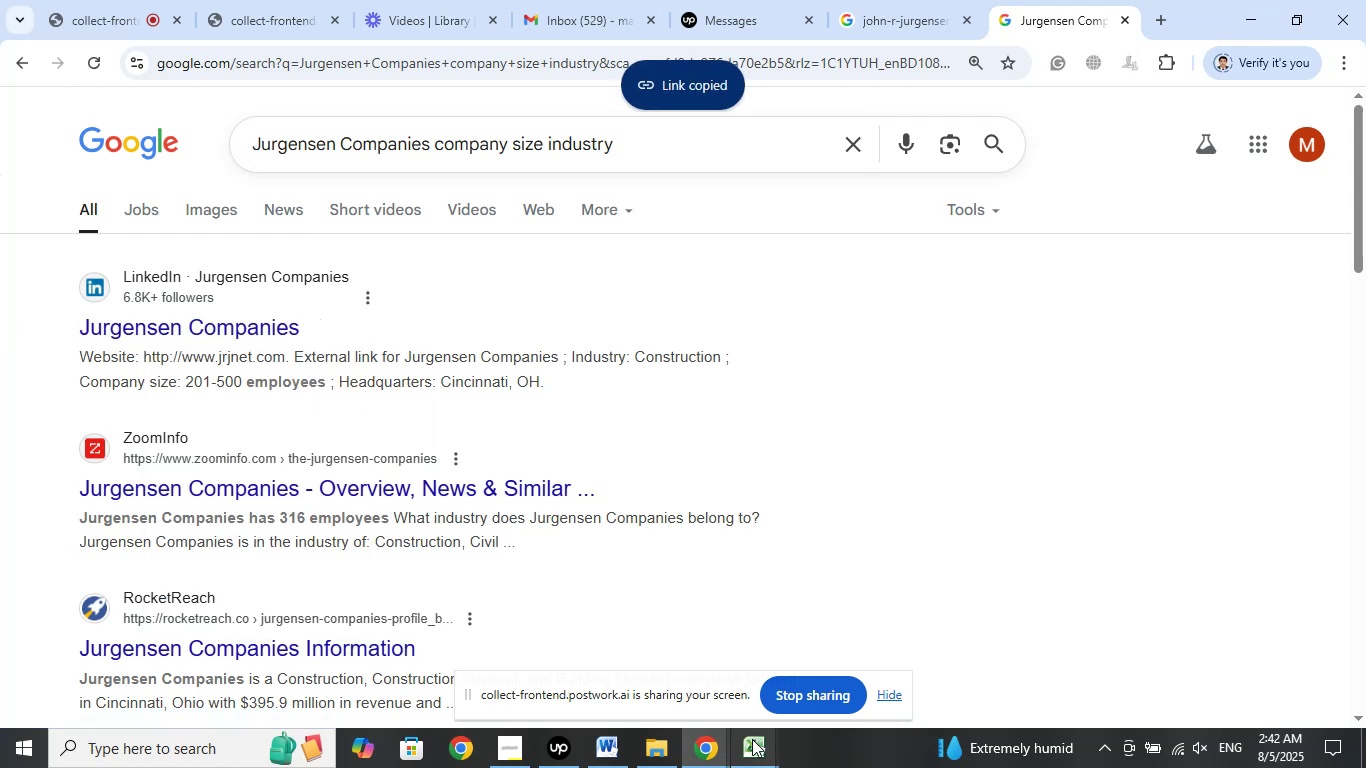 
left_click([749, 749])
 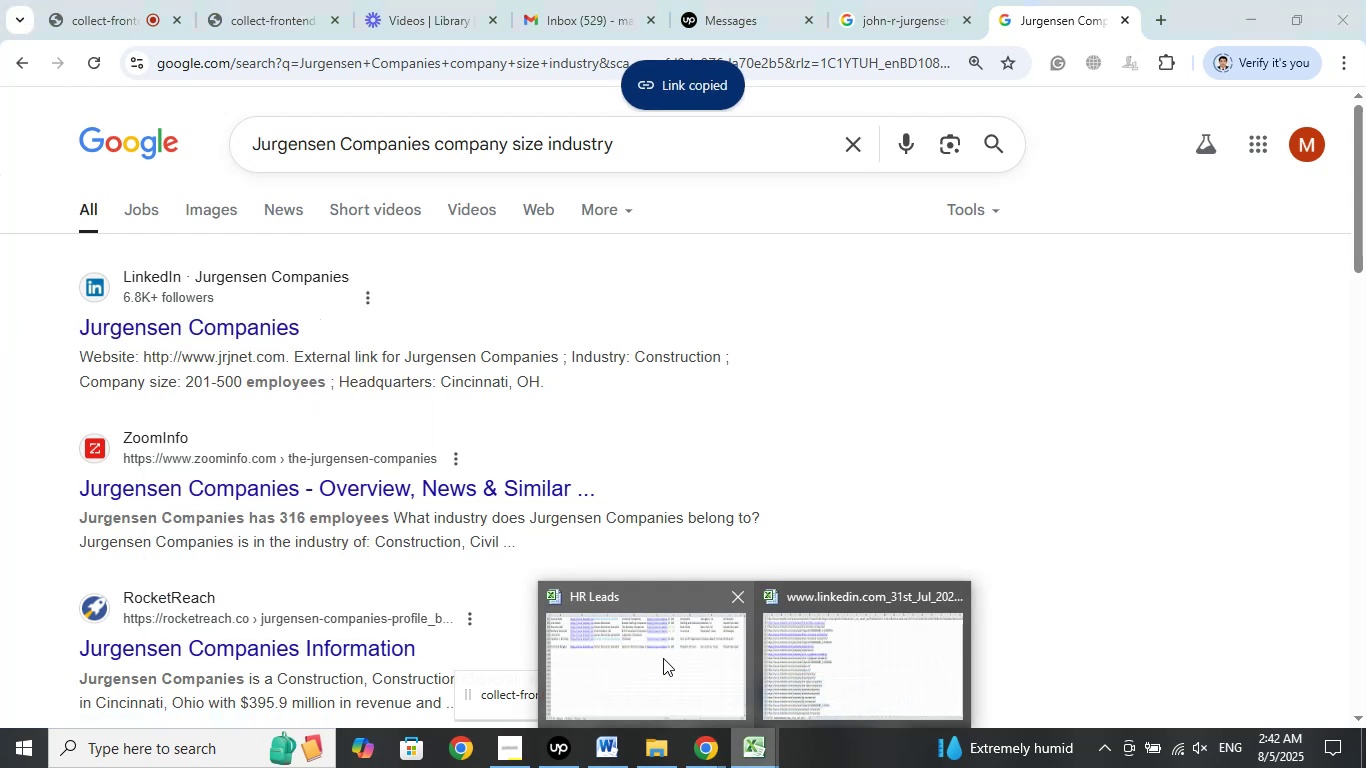 
left_click([663, 658])
 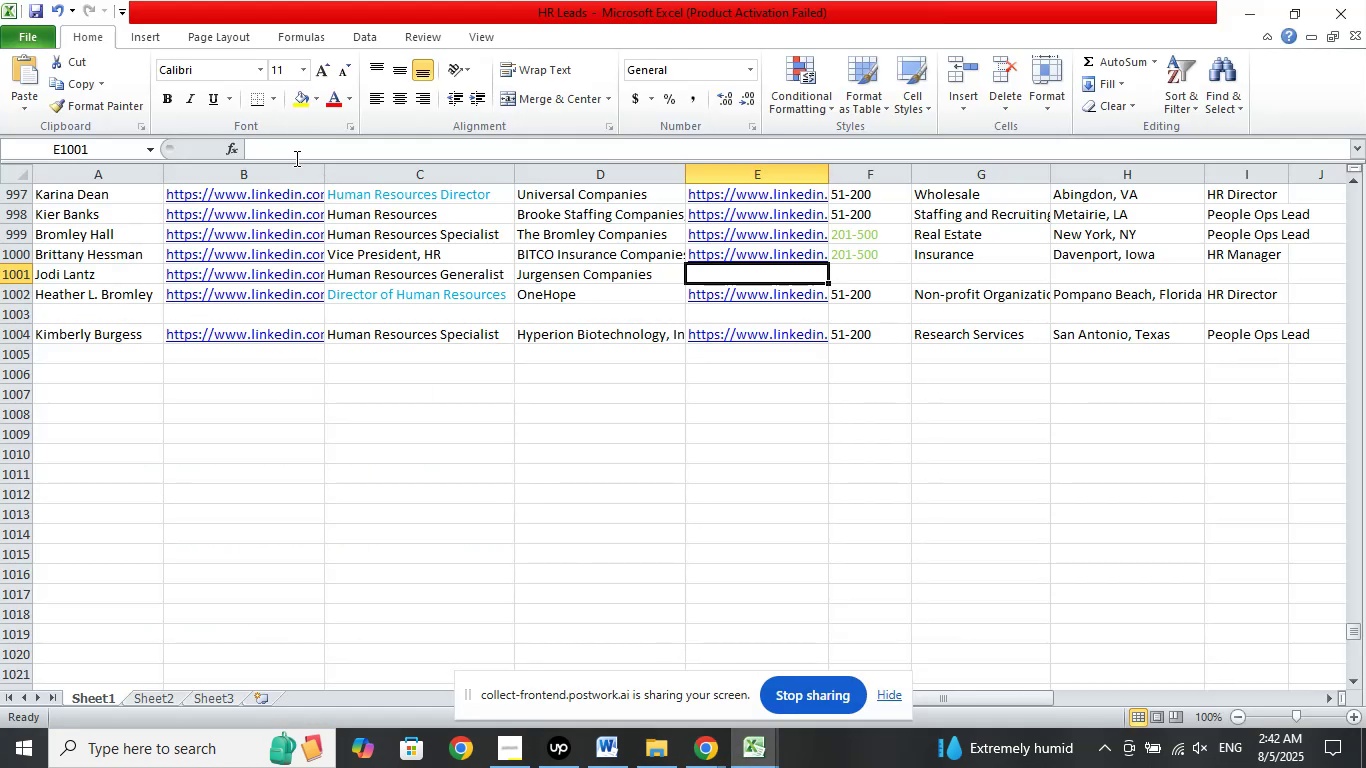 
left_click([279, 148])
 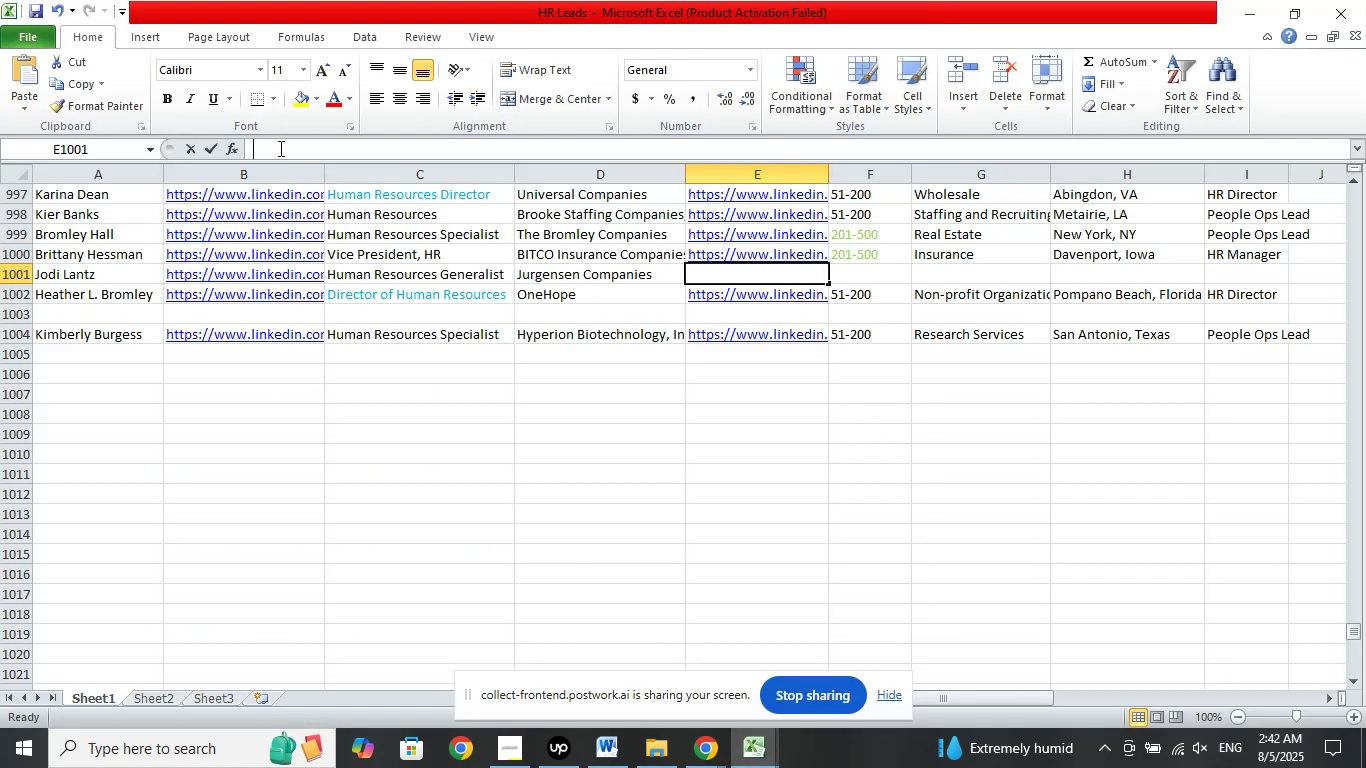 
right_click([279, 148])
 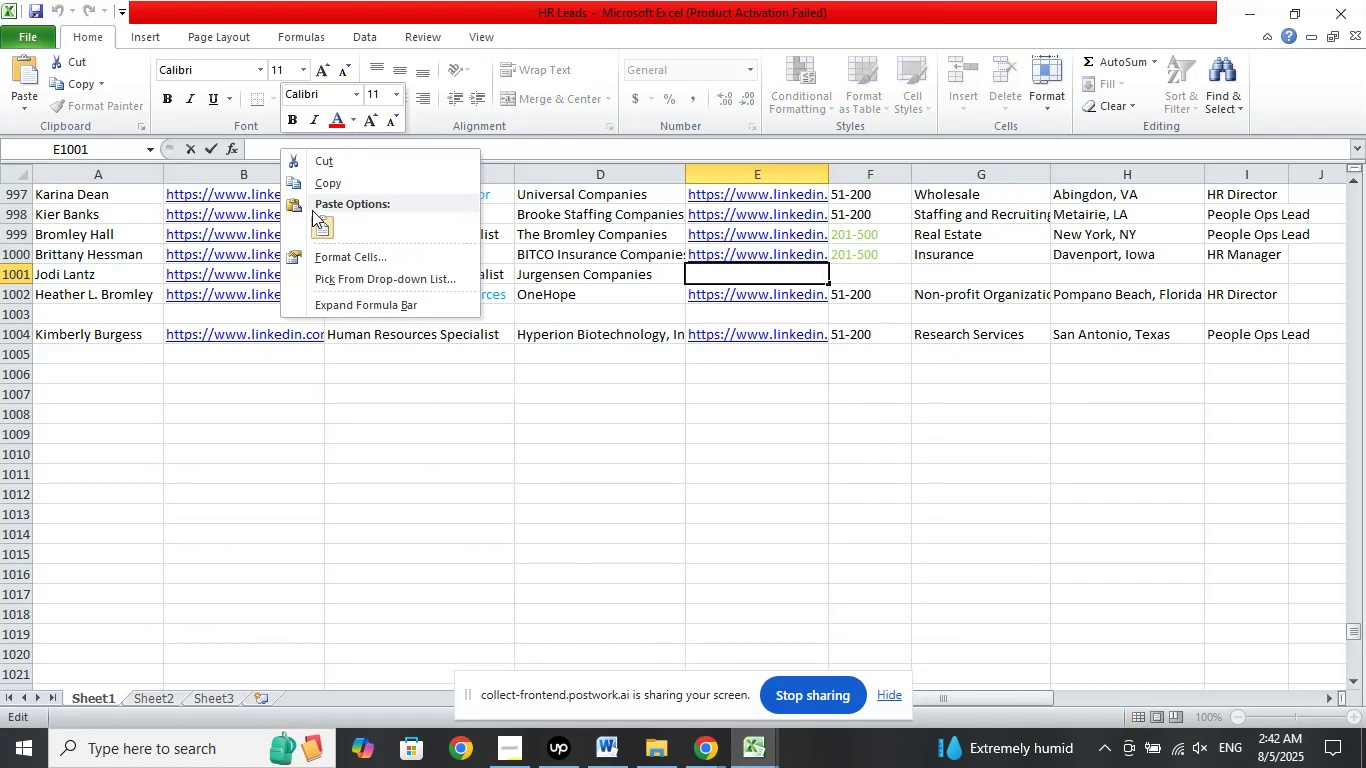 
left_click([312, 210])
 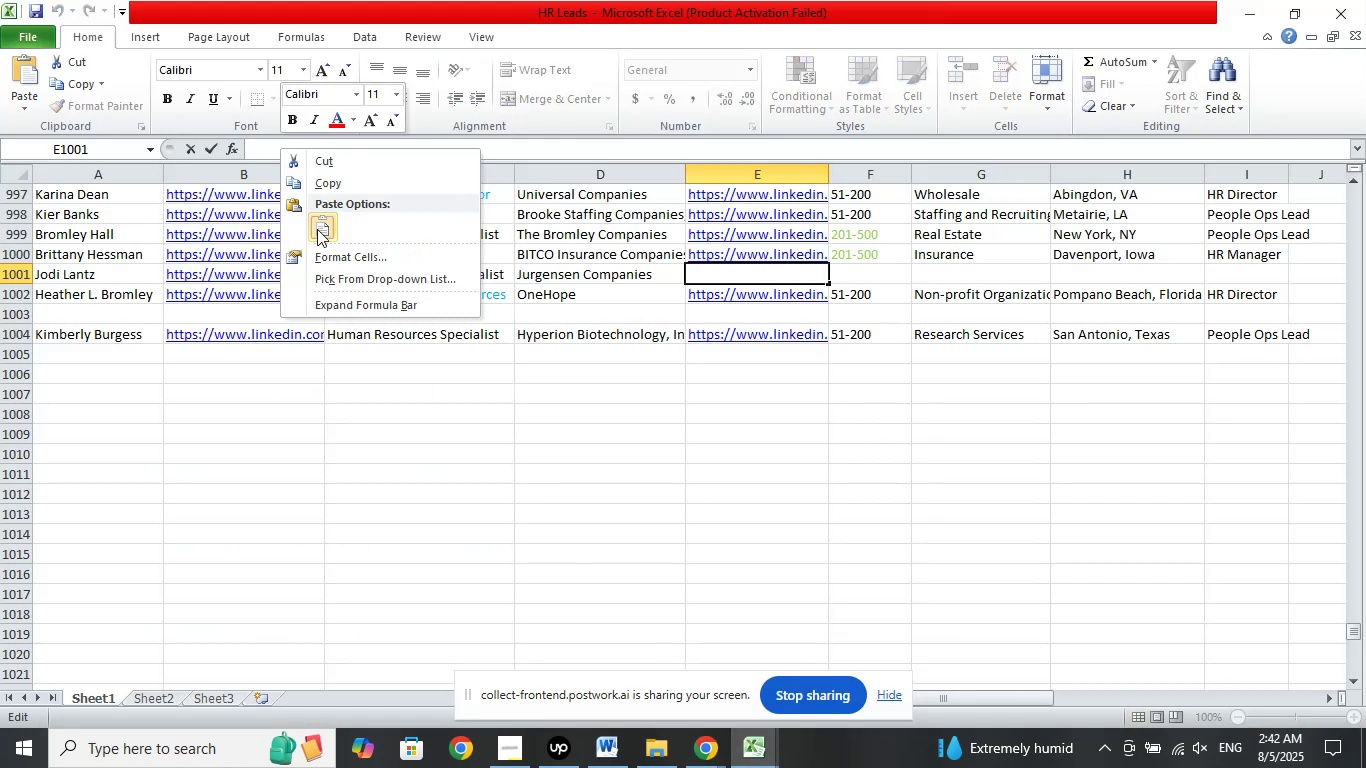 
double_click([317, 229])
 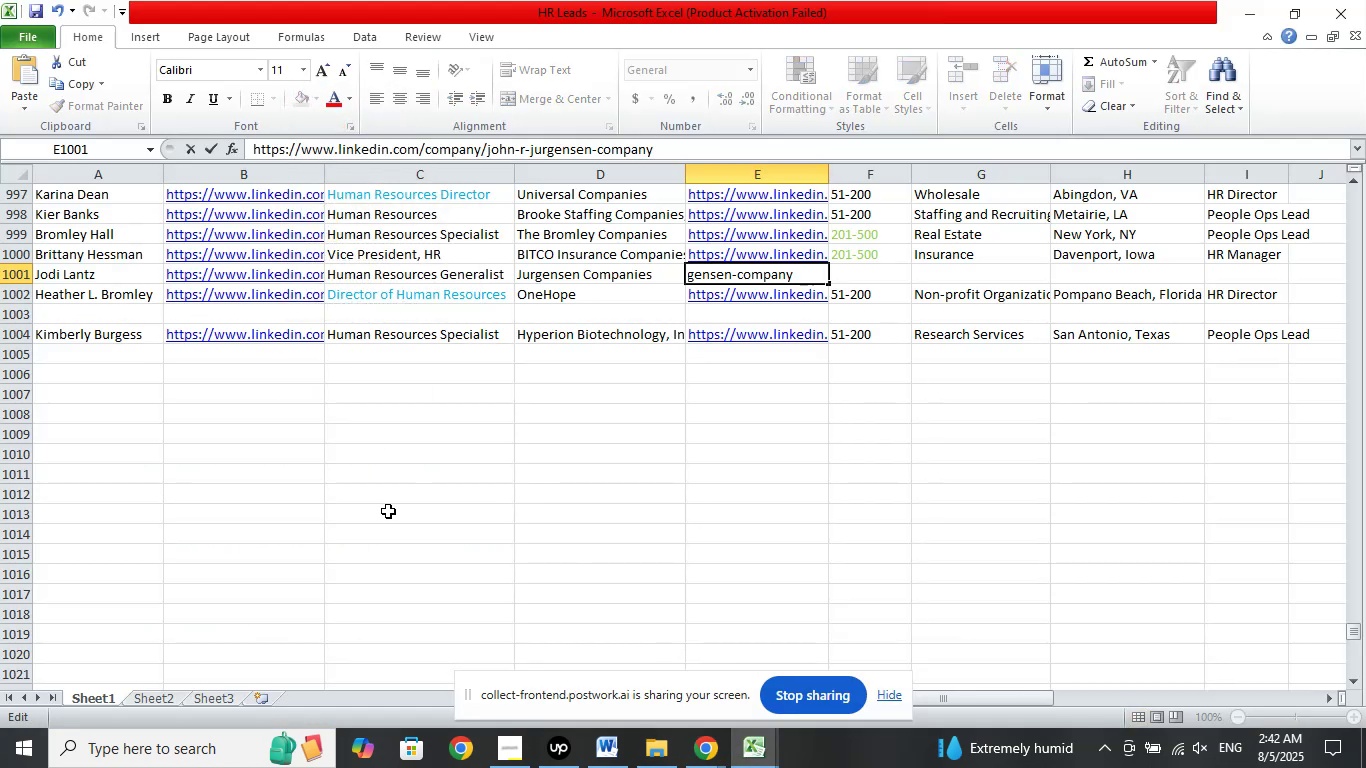 
key(NumpadDivide)
 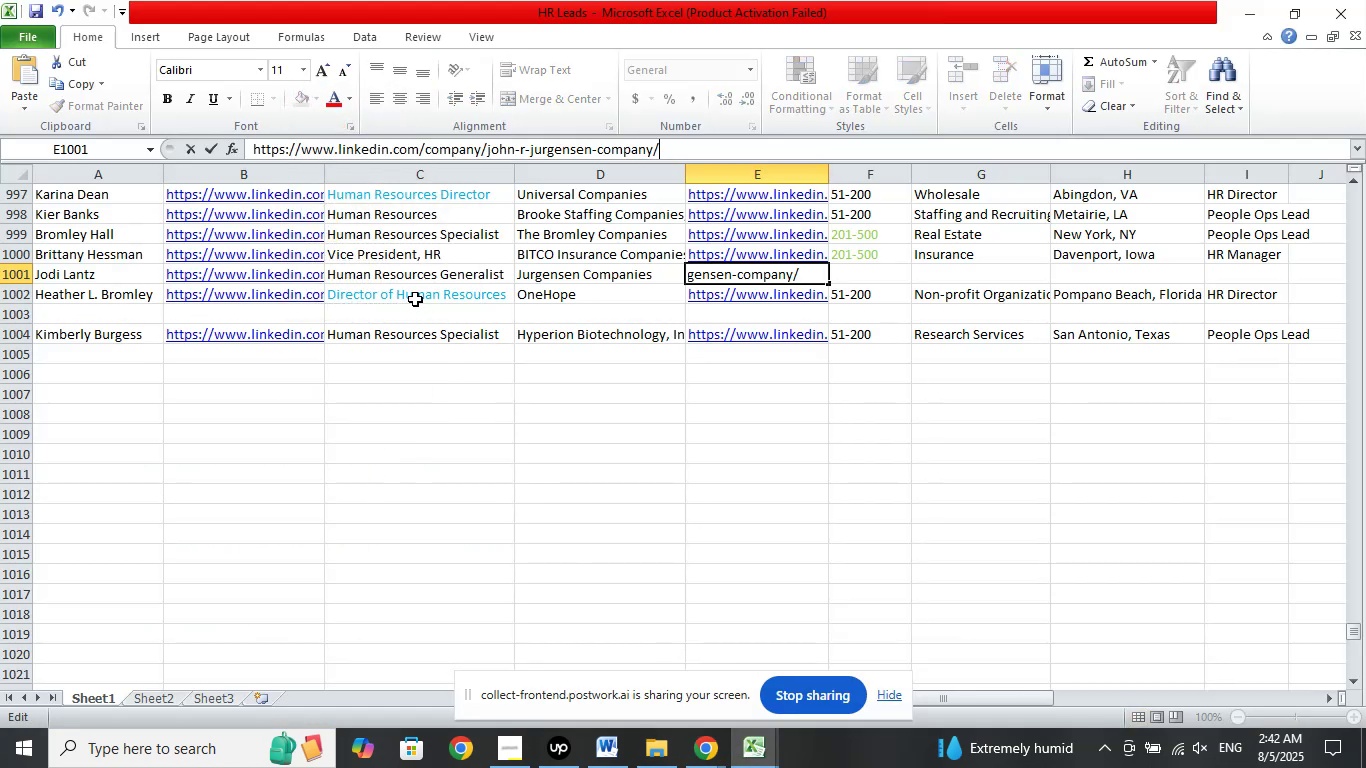 
left_click([412, 278])
 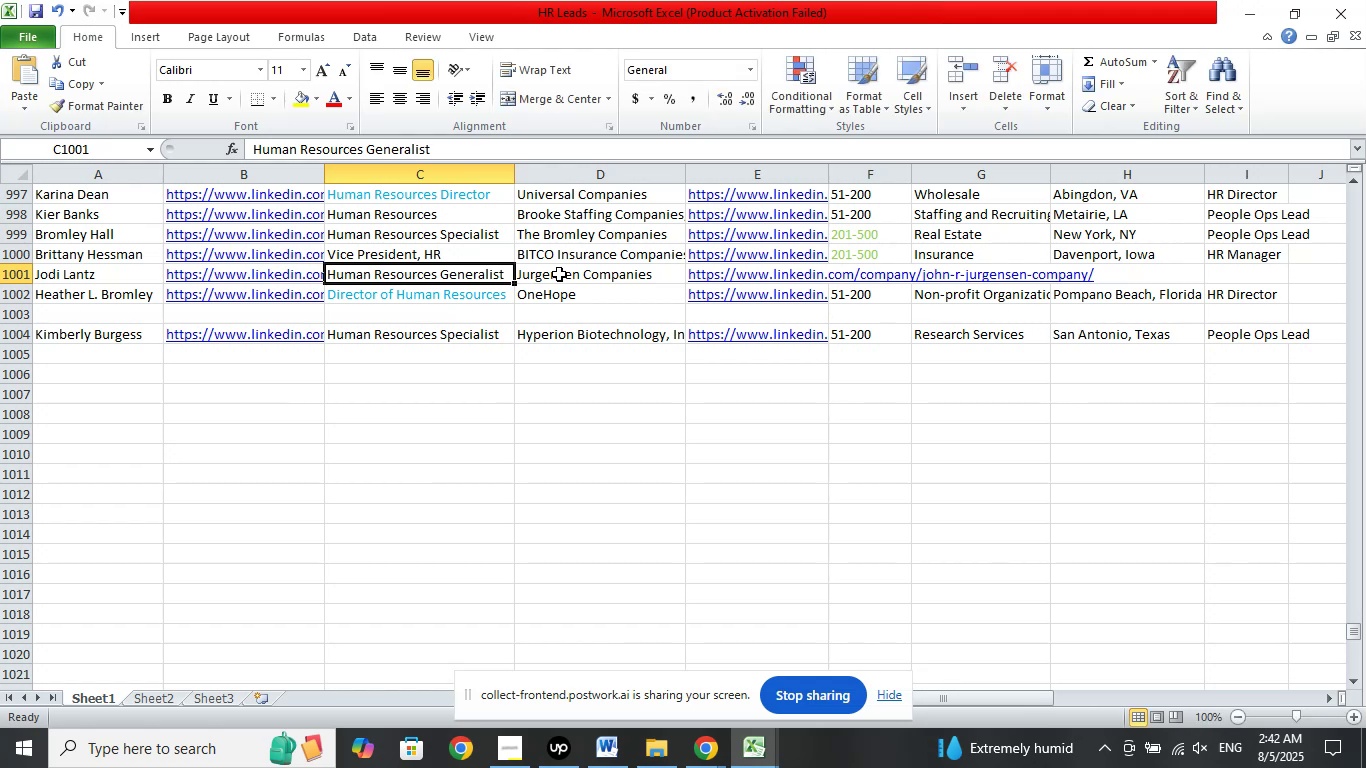 
left_click([559, 274])
 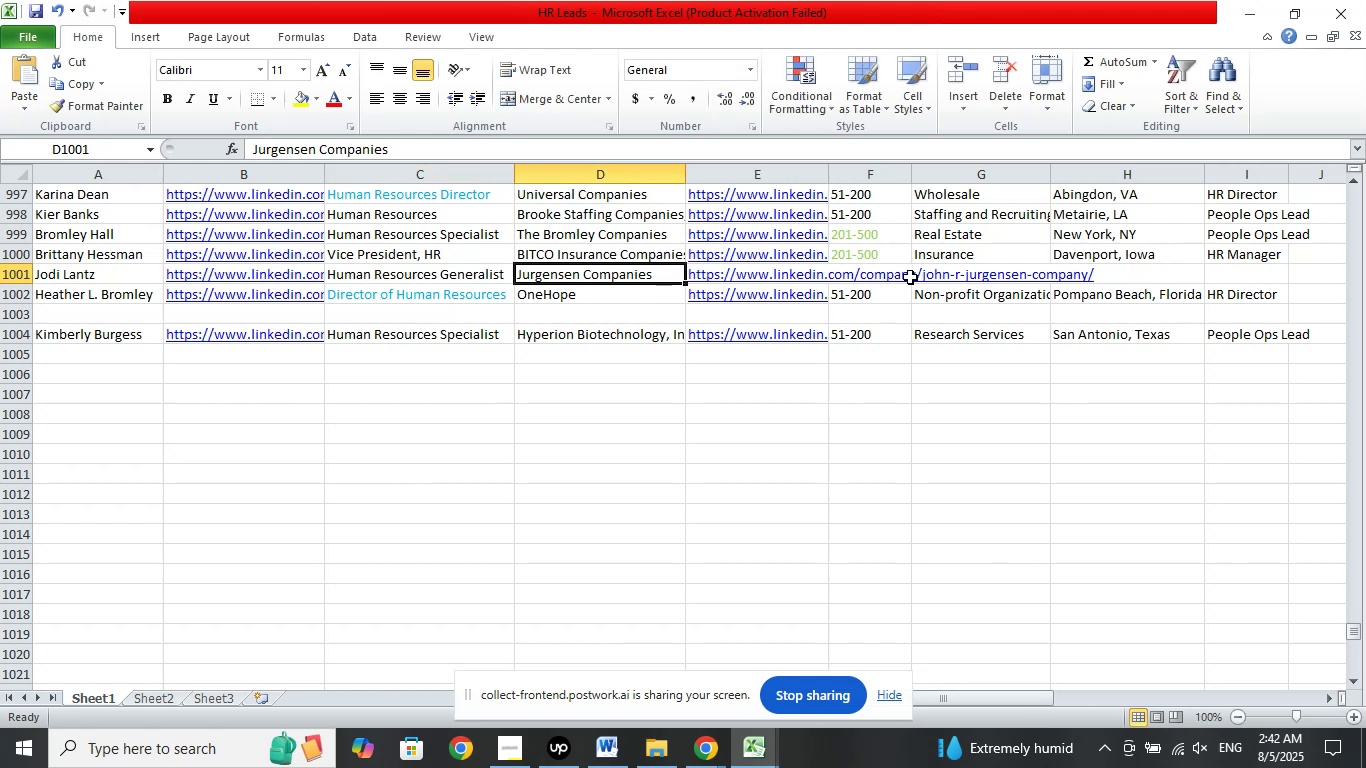 
left_click([910, 277])
 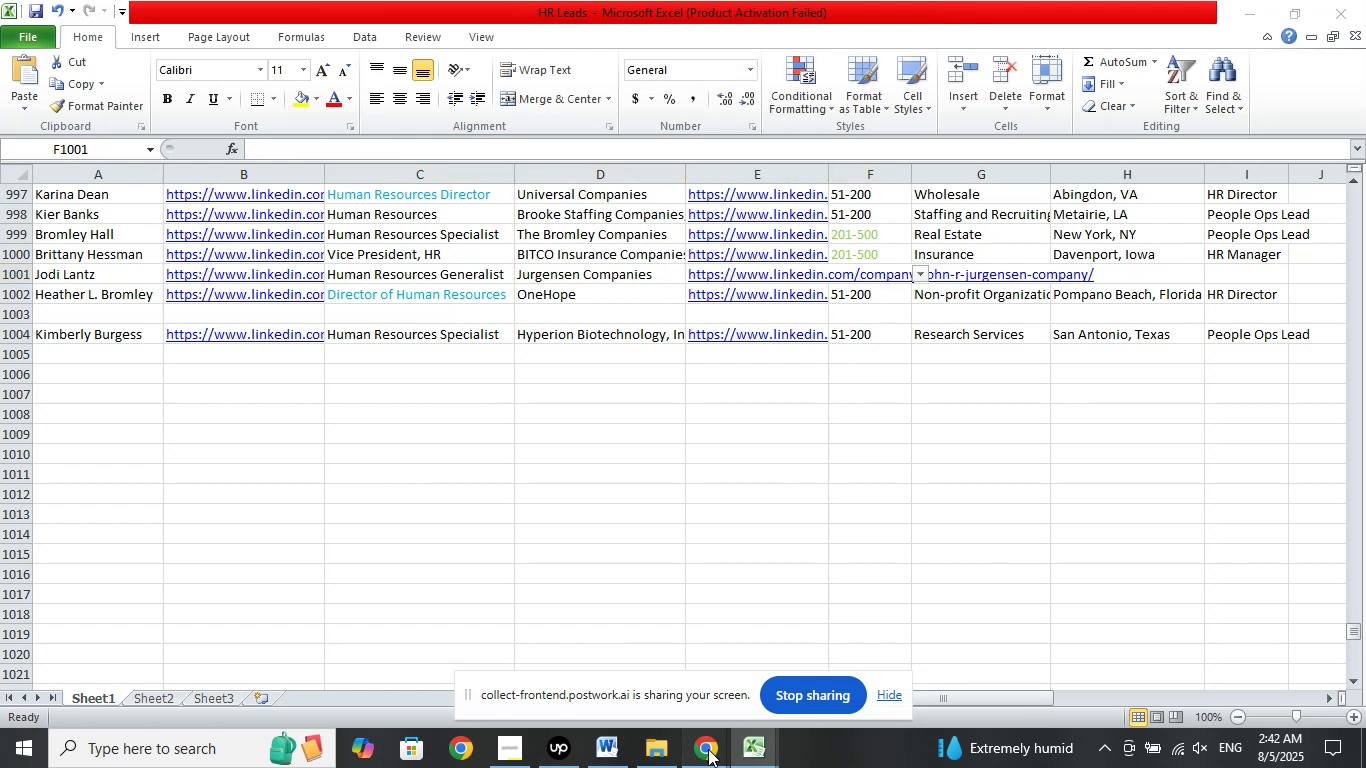 
double_click([612, 673])
 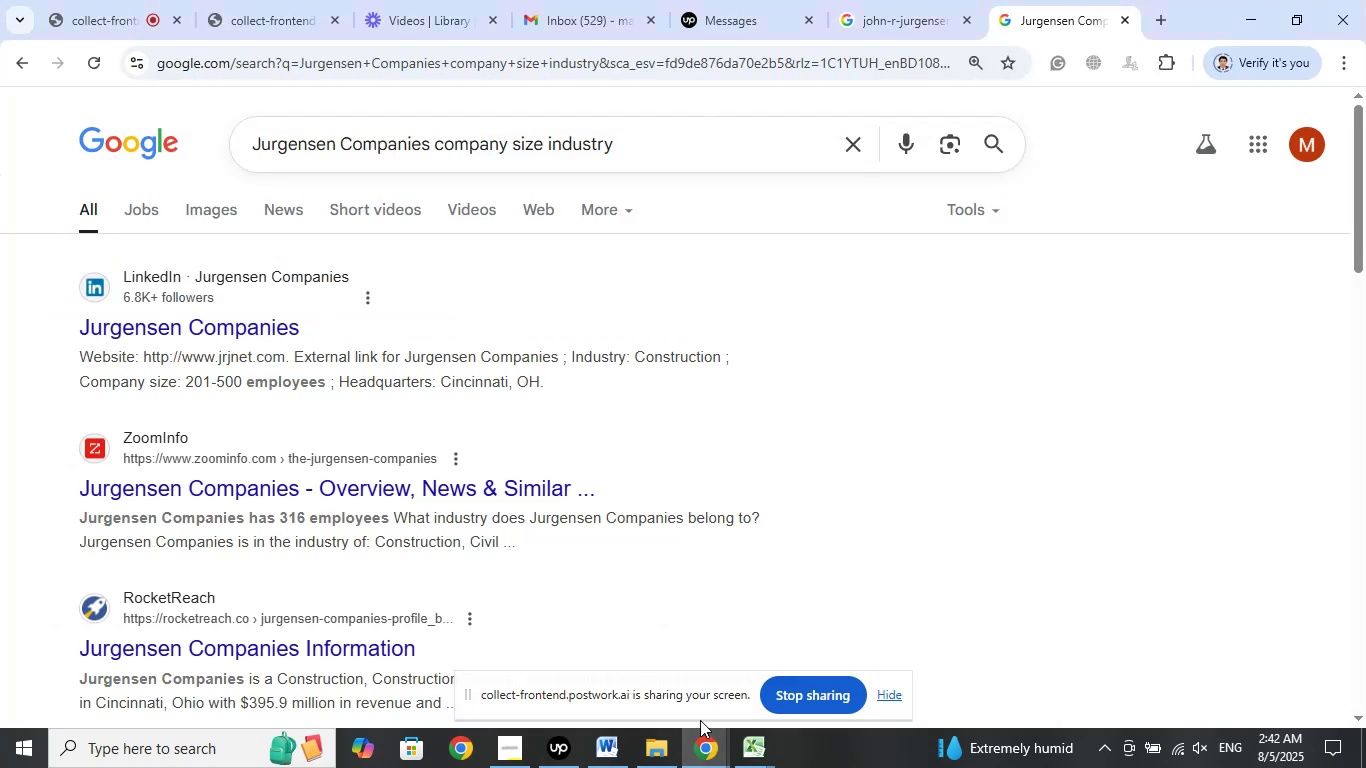 
left_click([761, 745])
 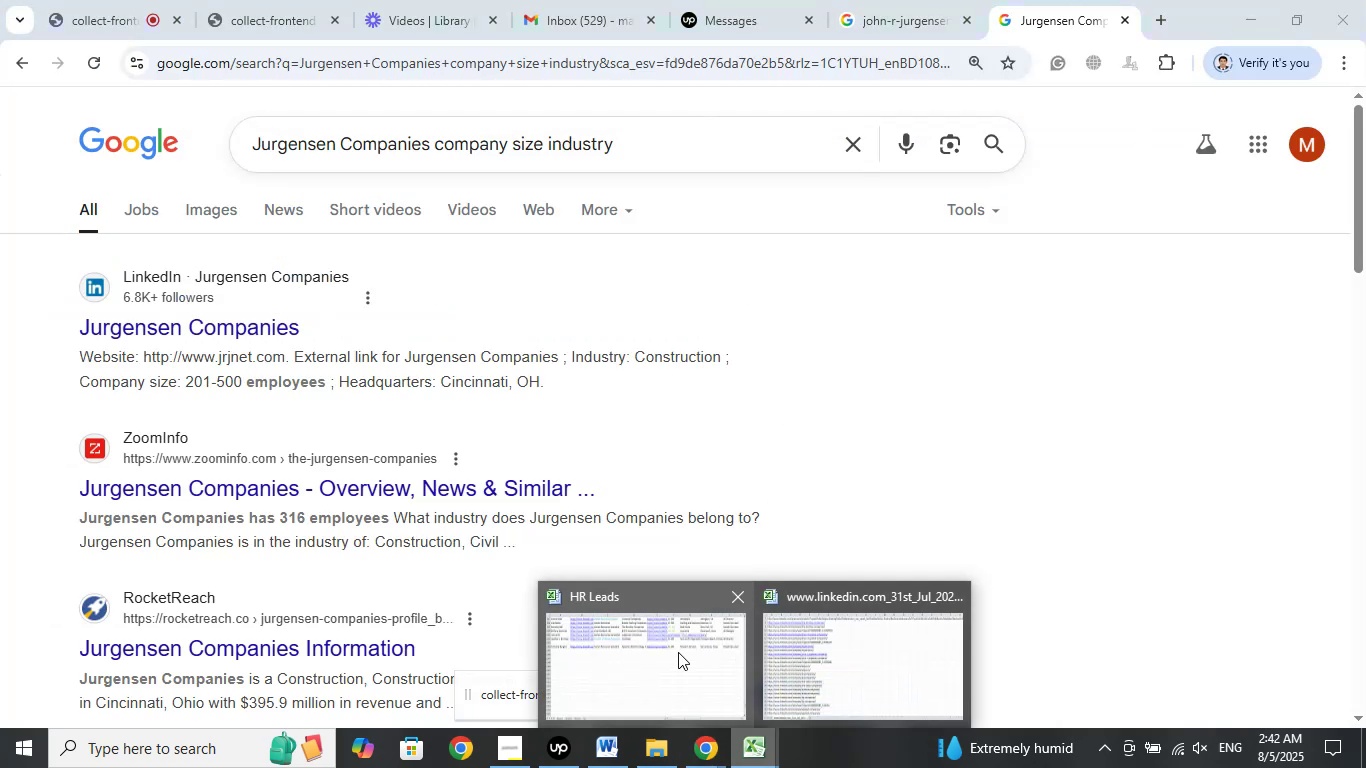 
left_click([678, 652])
 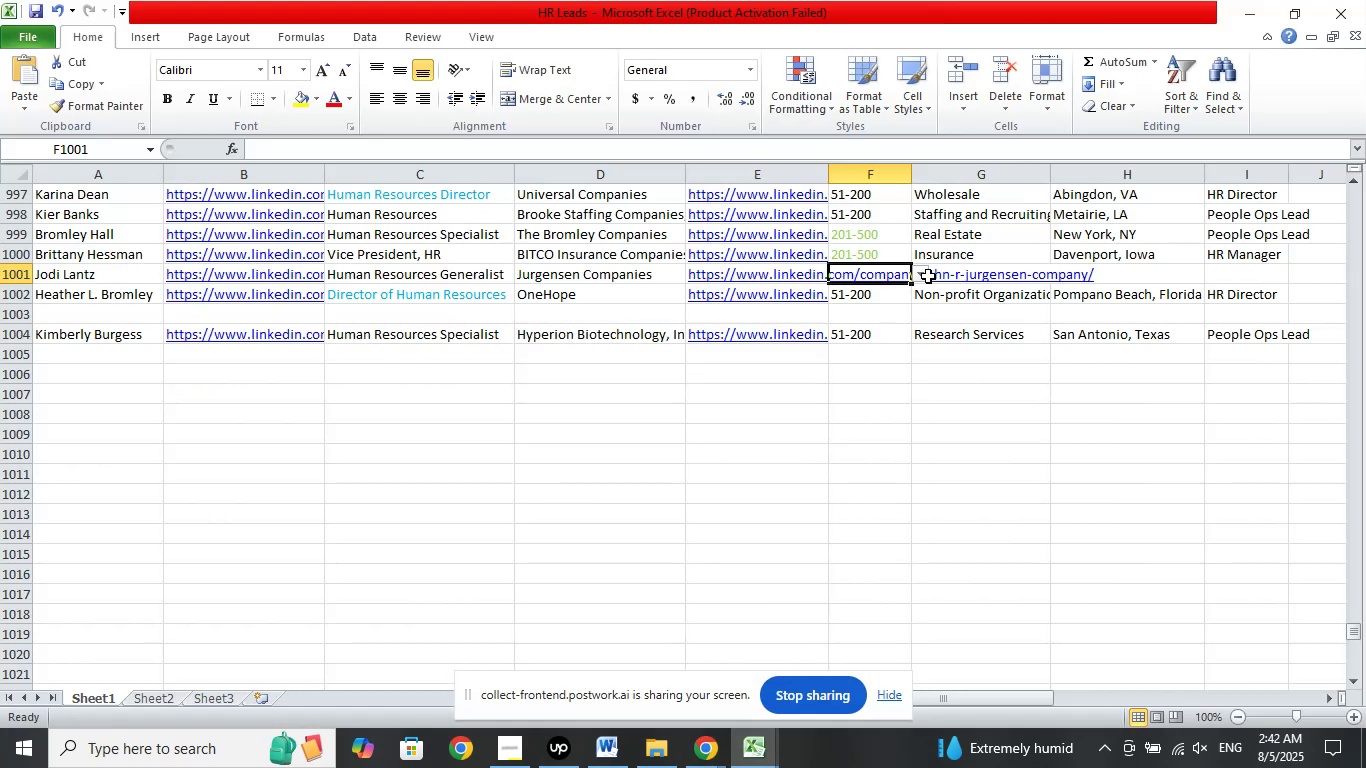 
left_click([916, 272])
 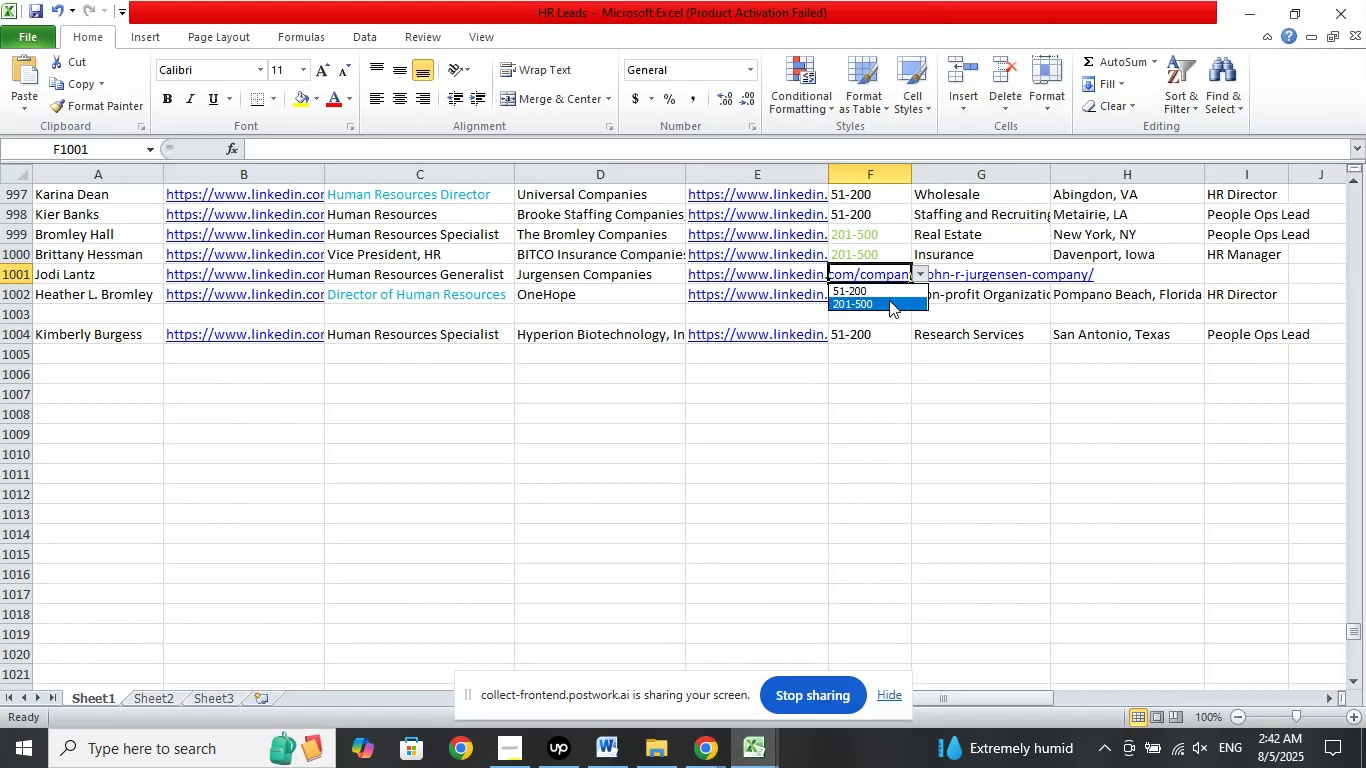 
left_click([889, 300])
 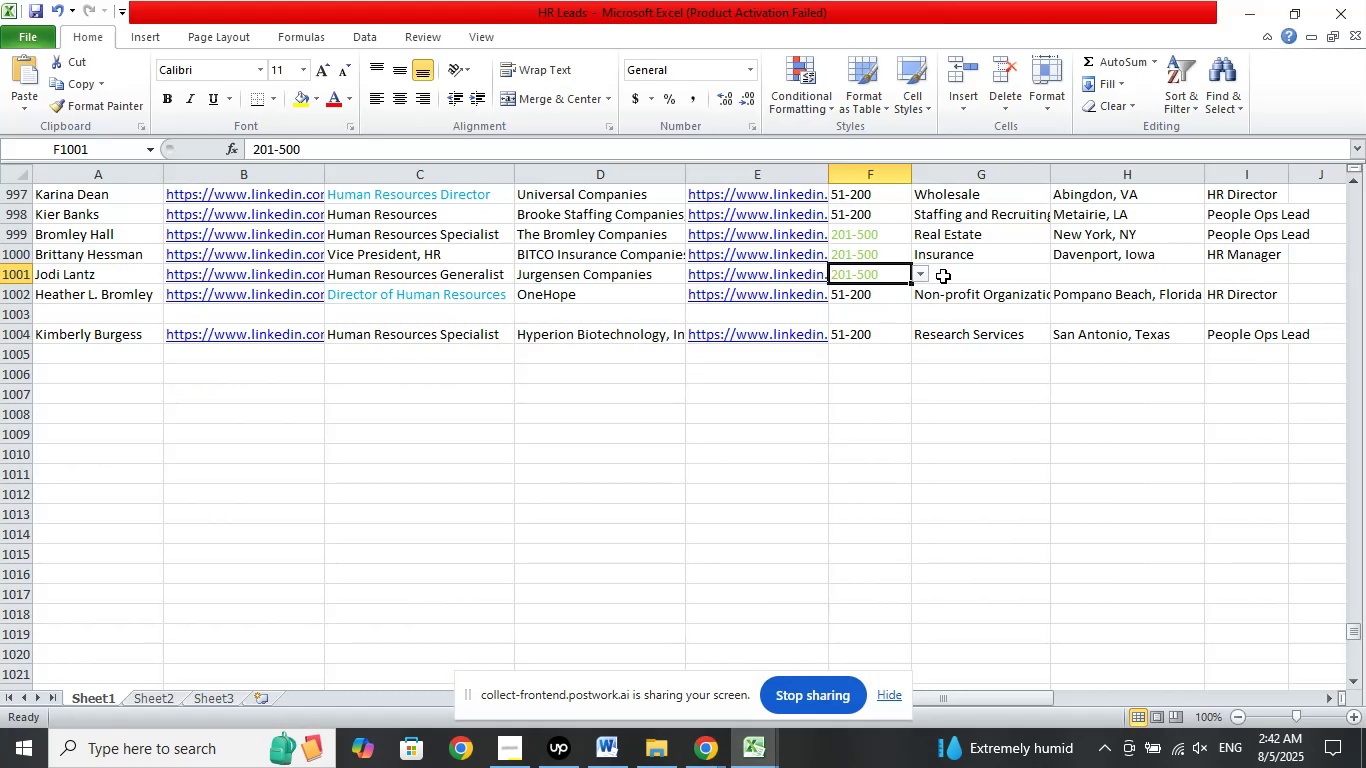 
left_click([943, 276])
 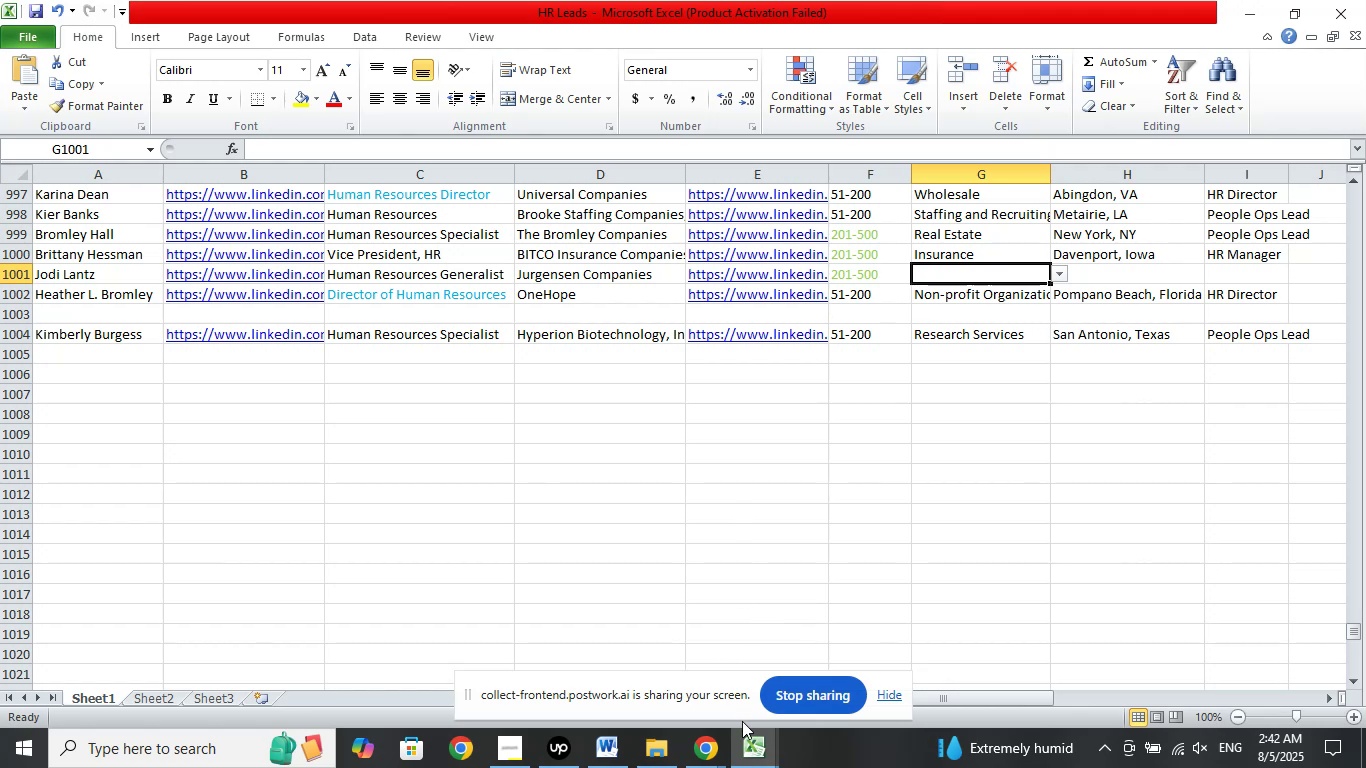 
left_click([705, 751])
 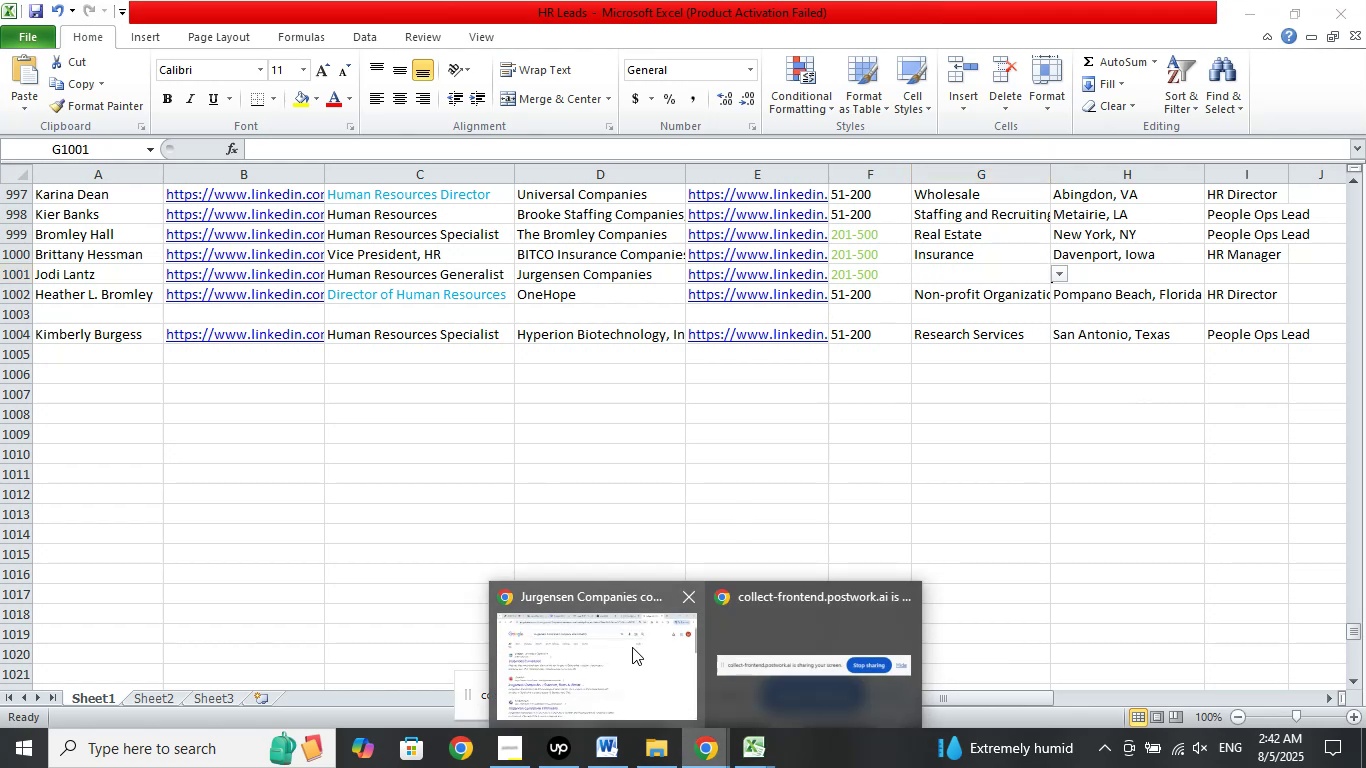 
left_click([630, 643])
 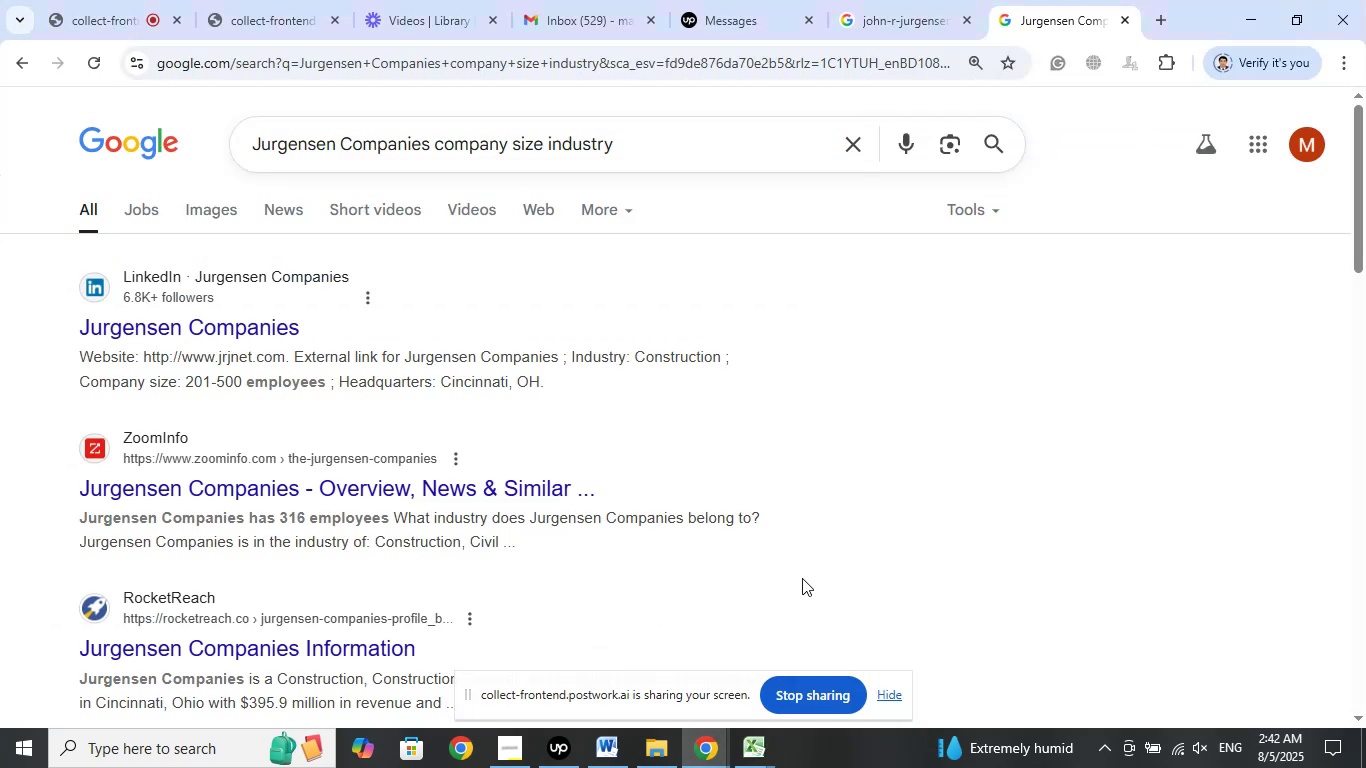 
wait(6.8)
 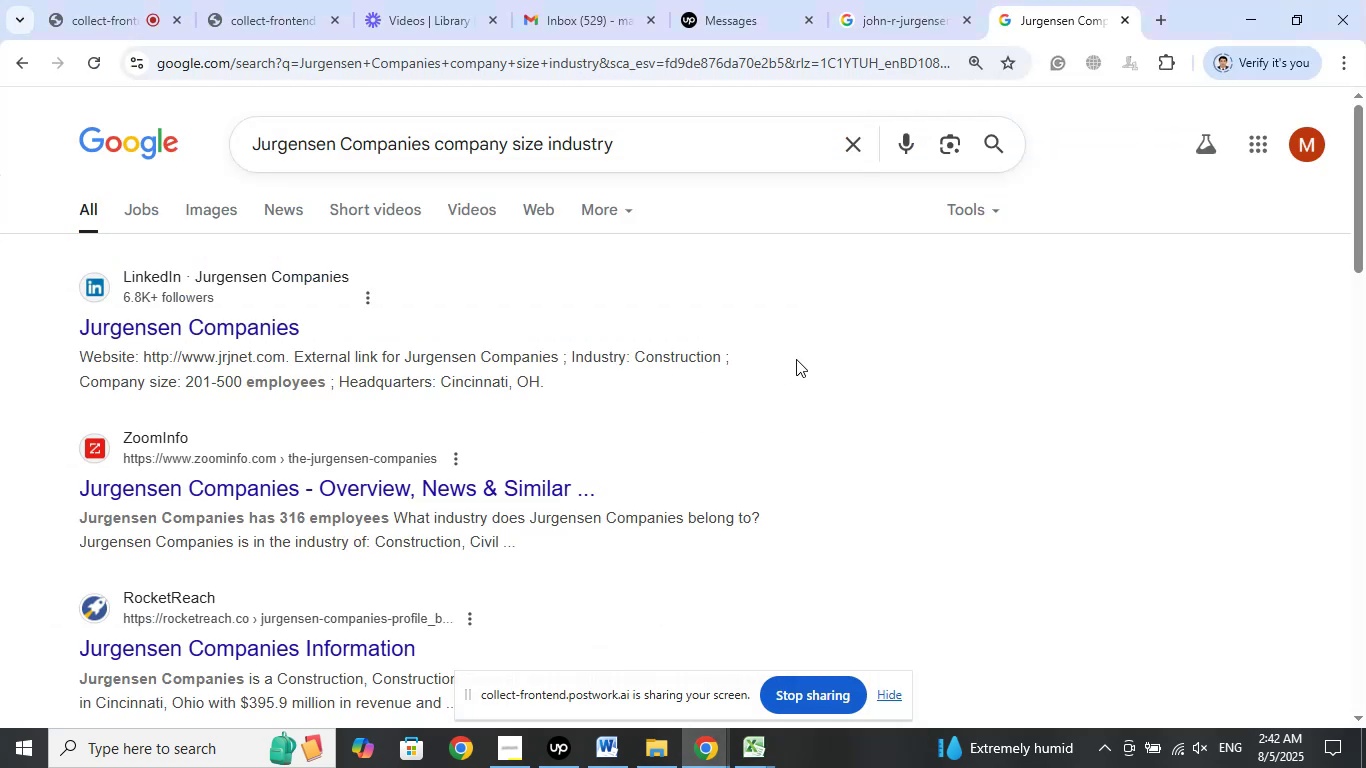 
left_click([763, 741])
 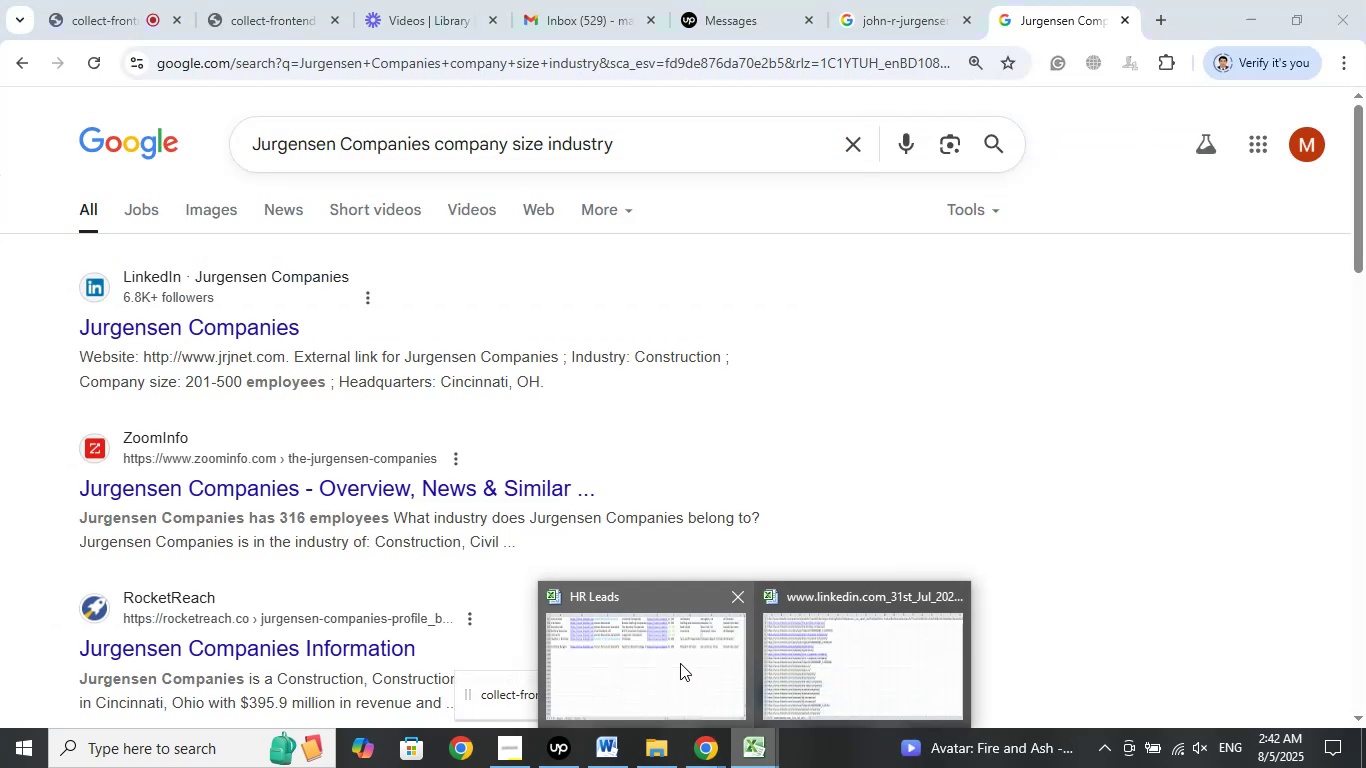 
left_click([680, 663])
 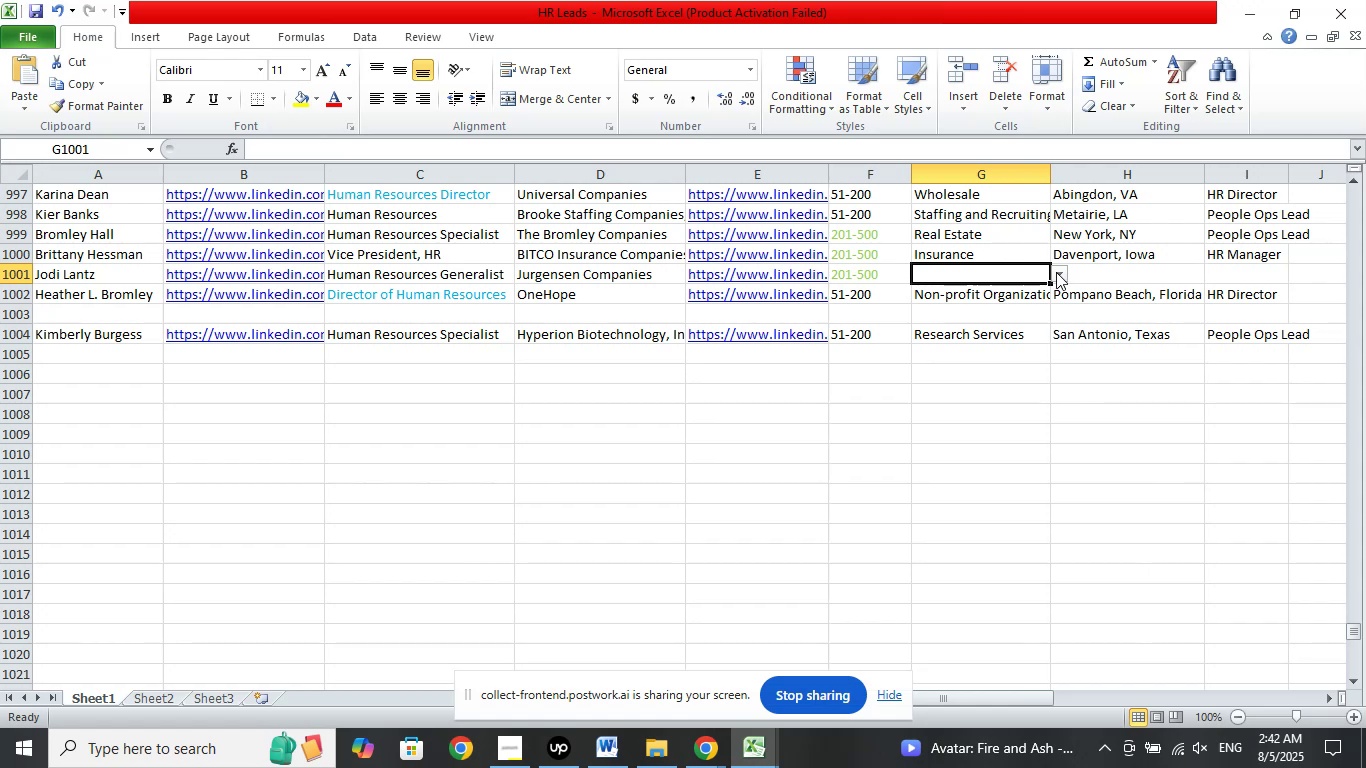 
left_click([1056, 272])
 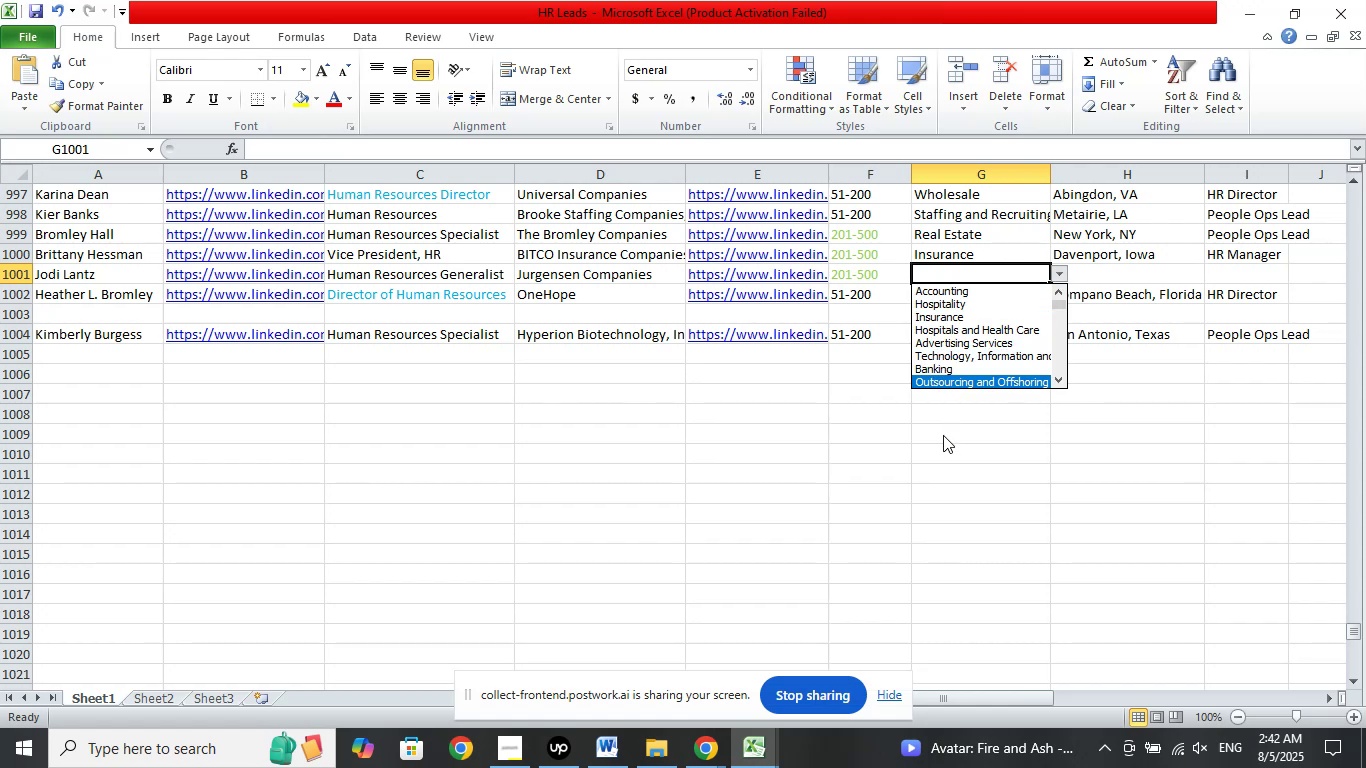 
key(ArrowDown)
 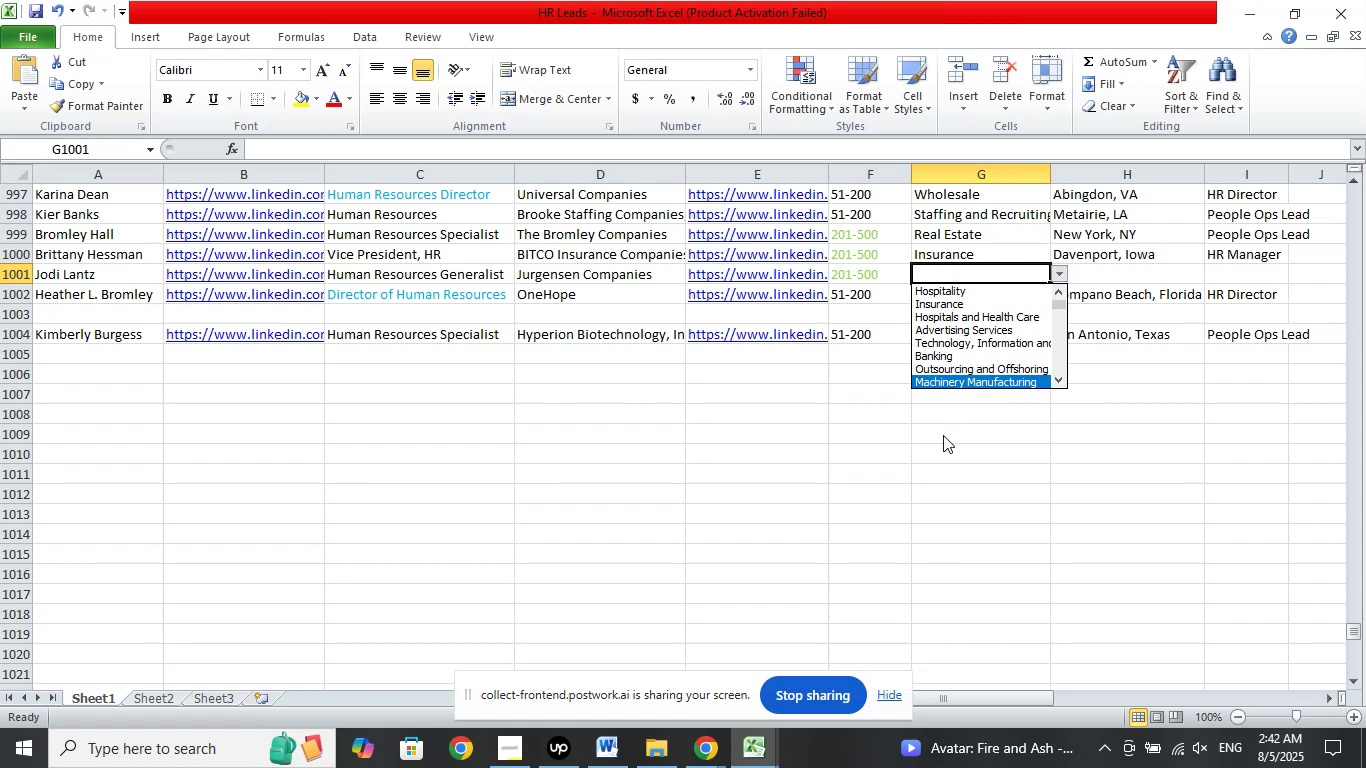 
key(ArrowDown)
 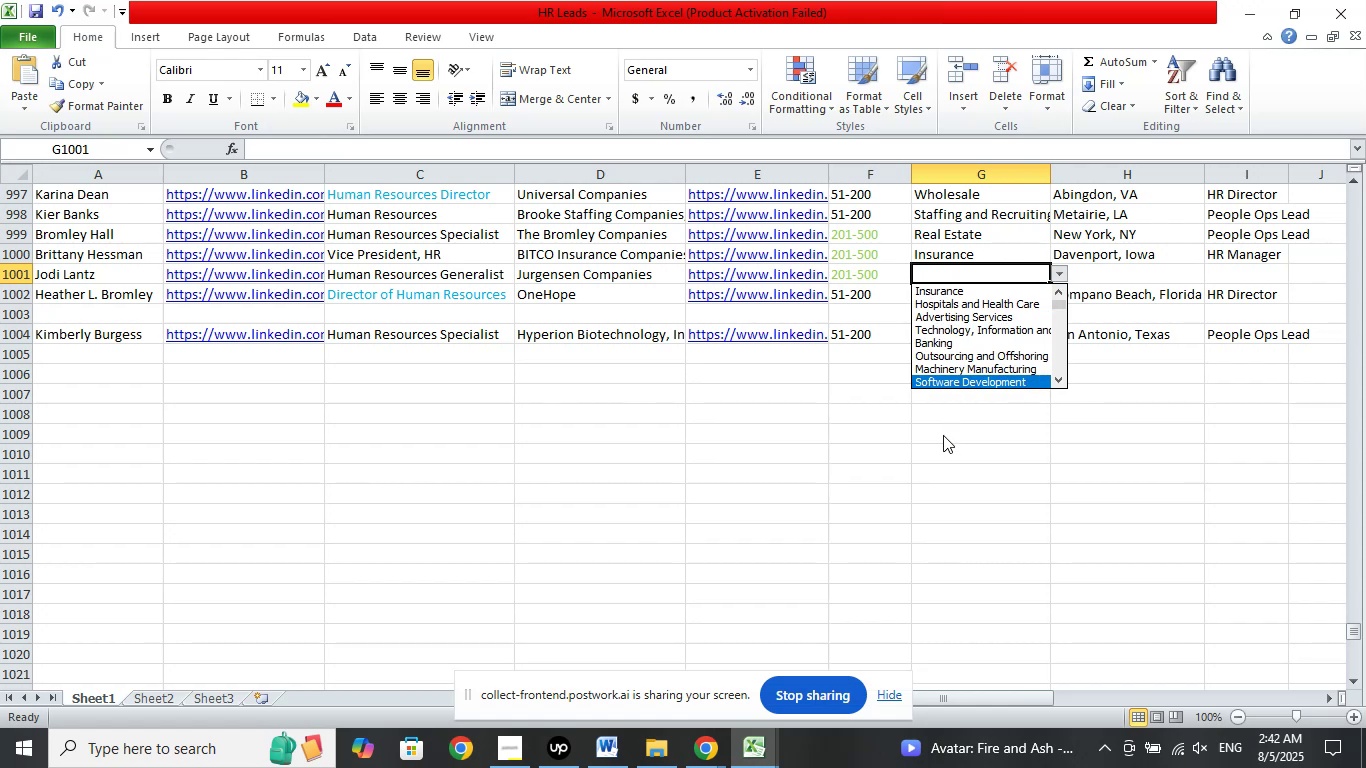 
key(ArrowDown)
 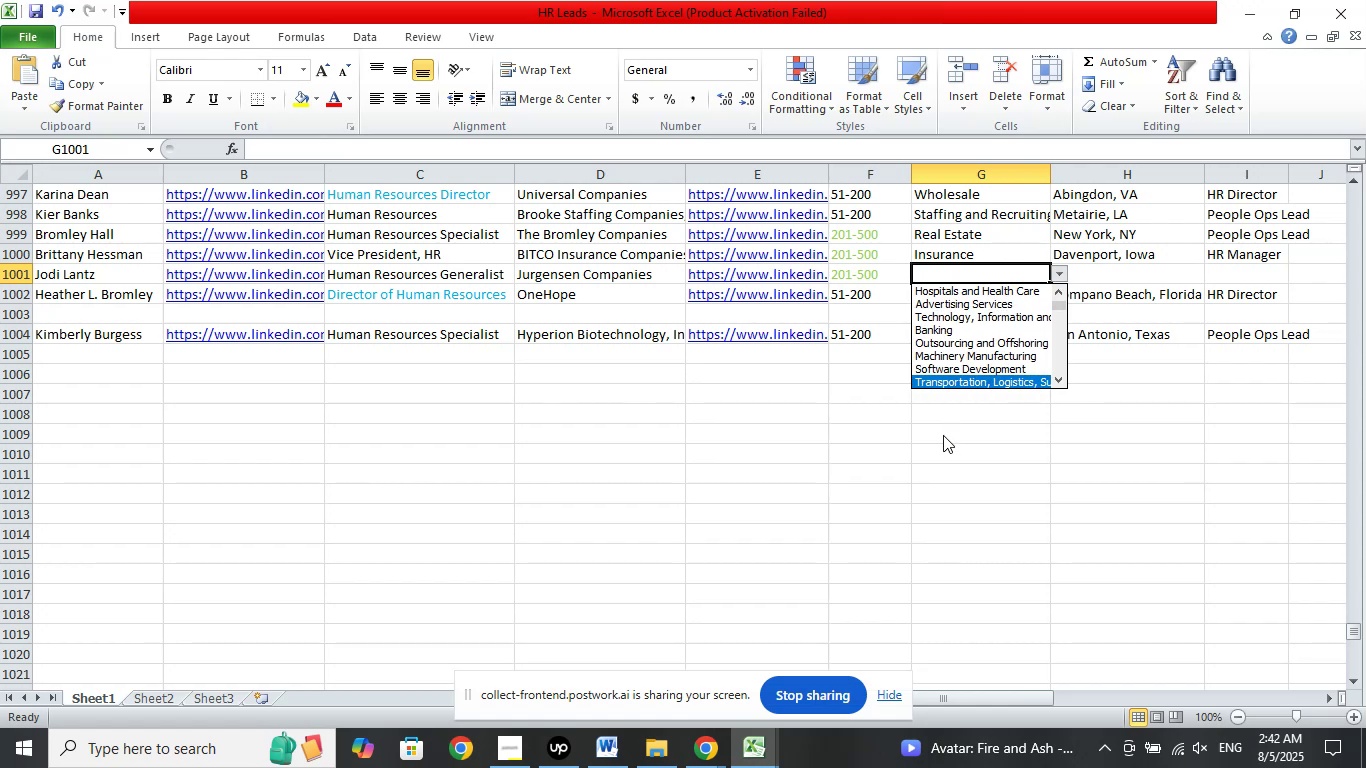 
key(ArrowDown)
 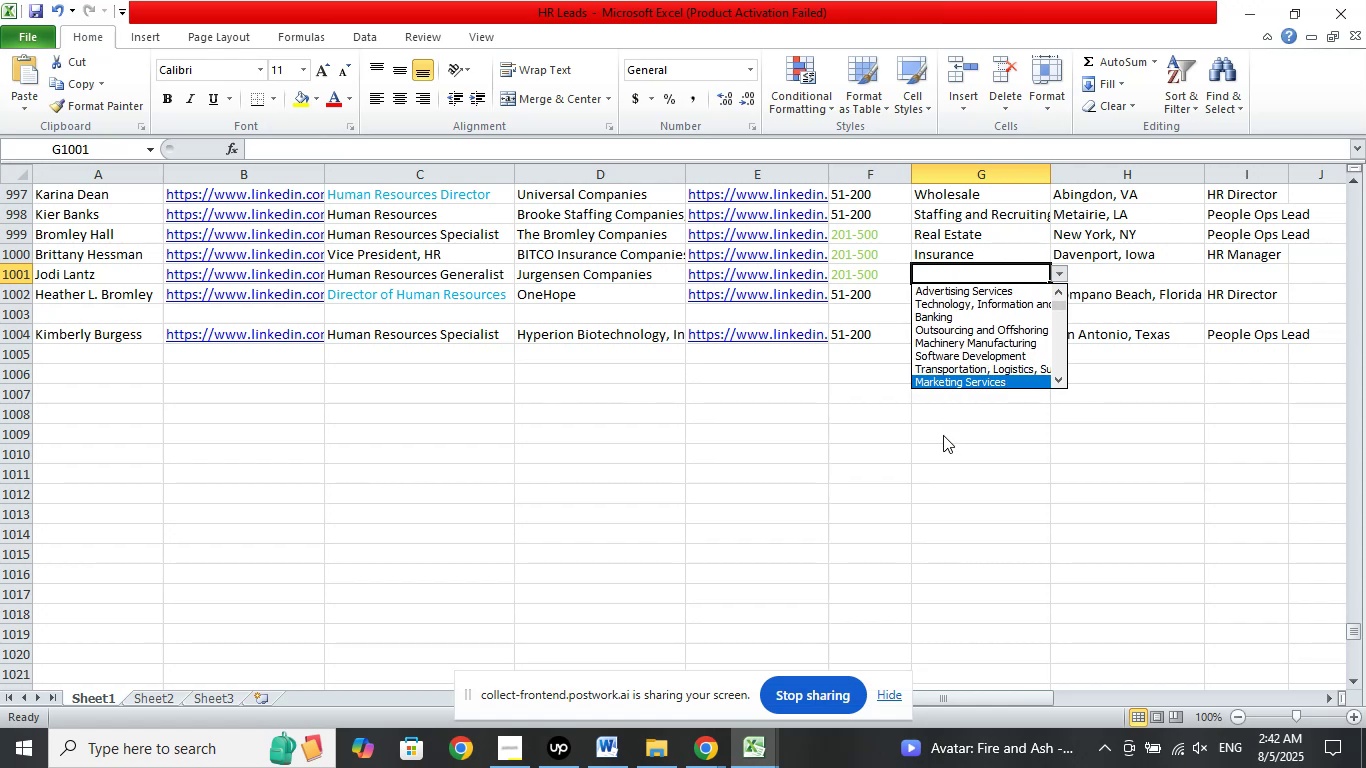 
key(ArrowDown)
 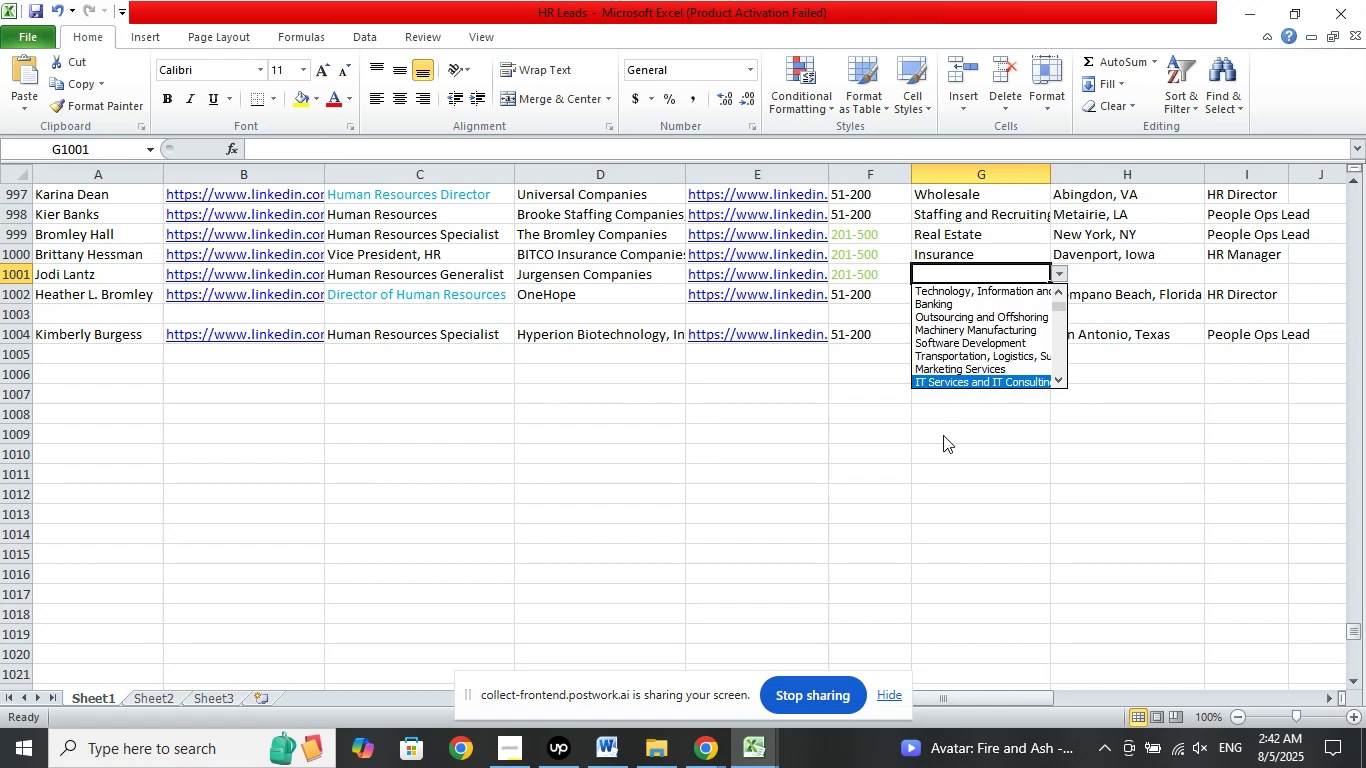 
key(ArrowDown)
 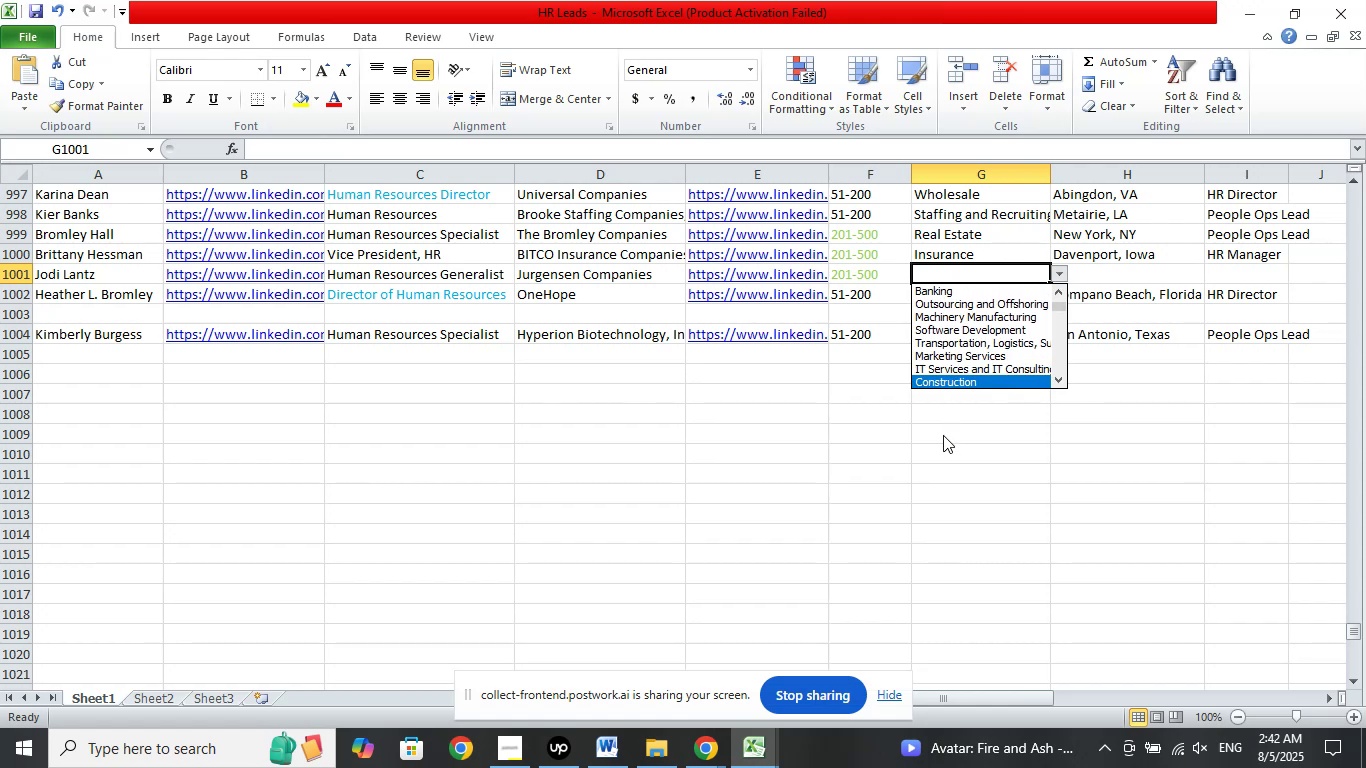 
key(ArrowDown)
 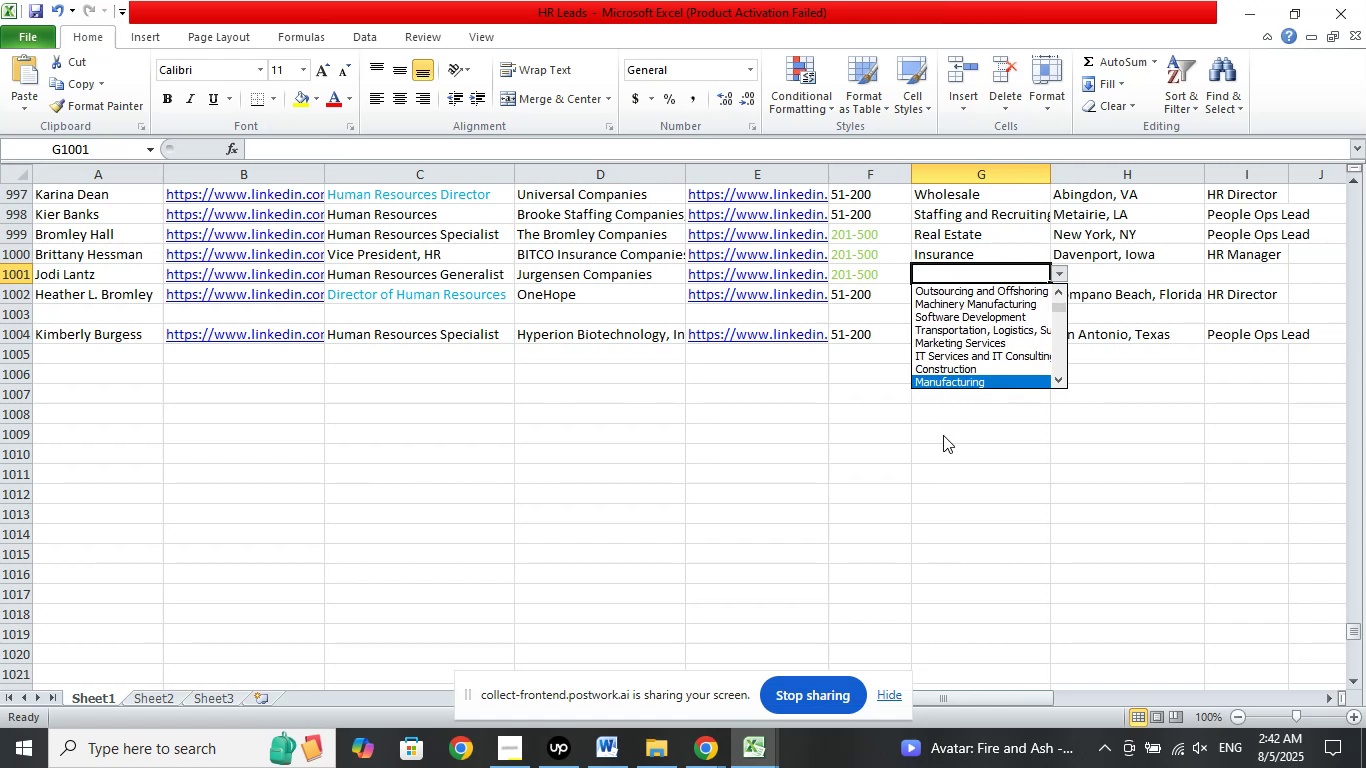 
key(ArrowUp)
 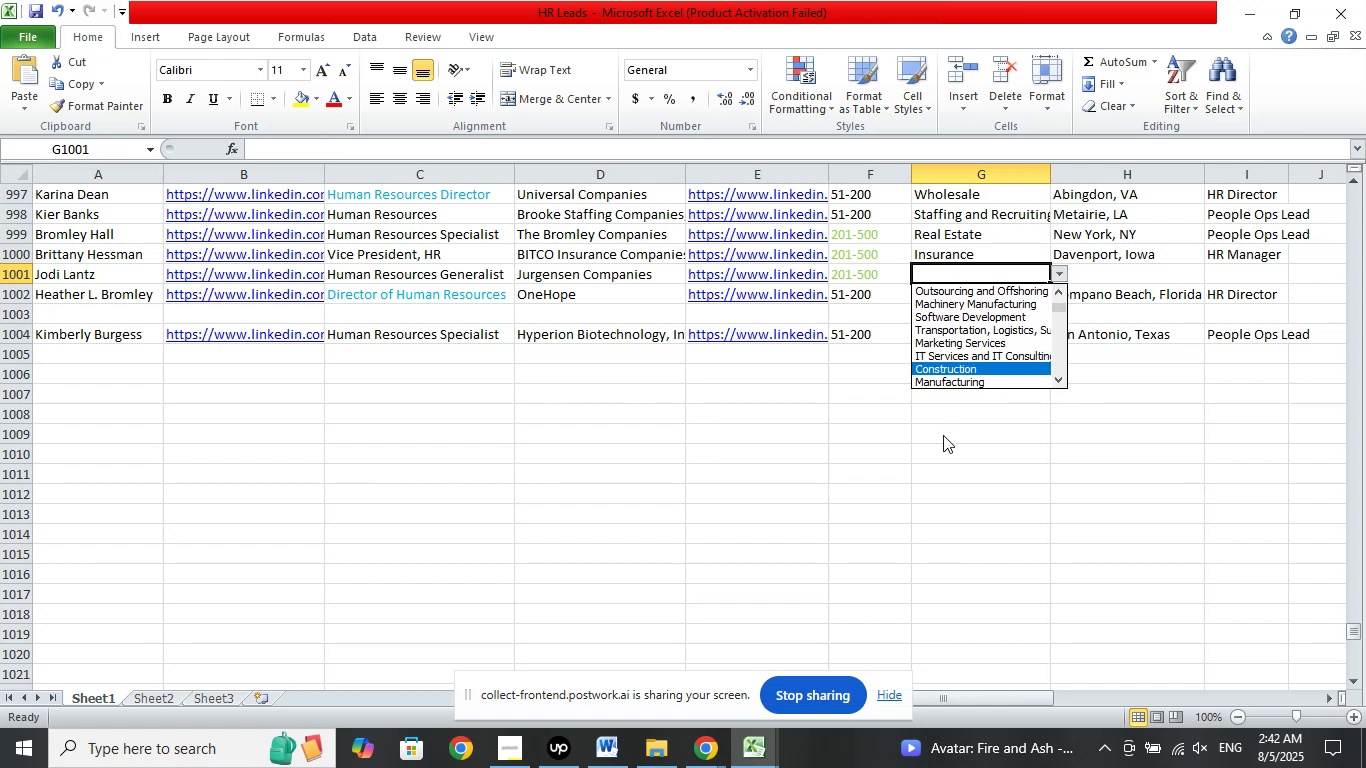 
key(Enter)
 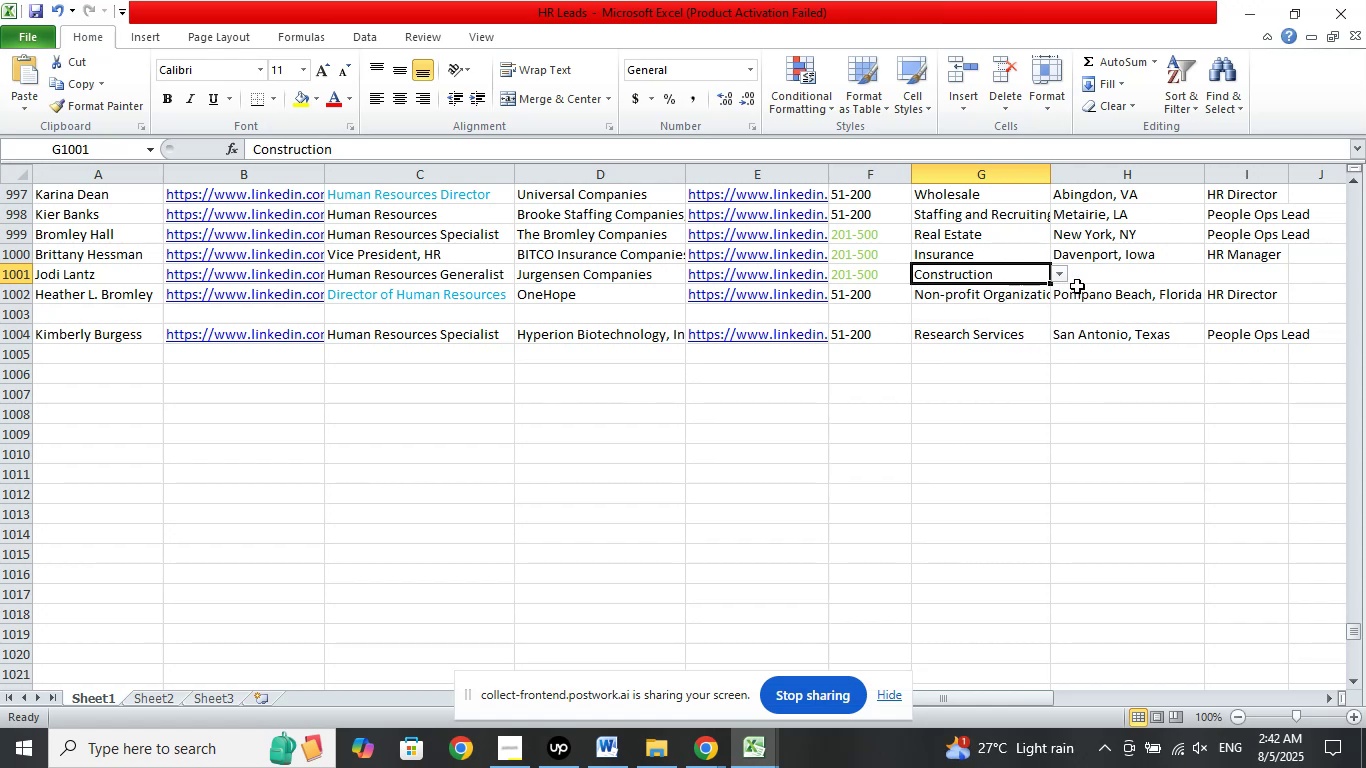 
left_click([1127, 266])
 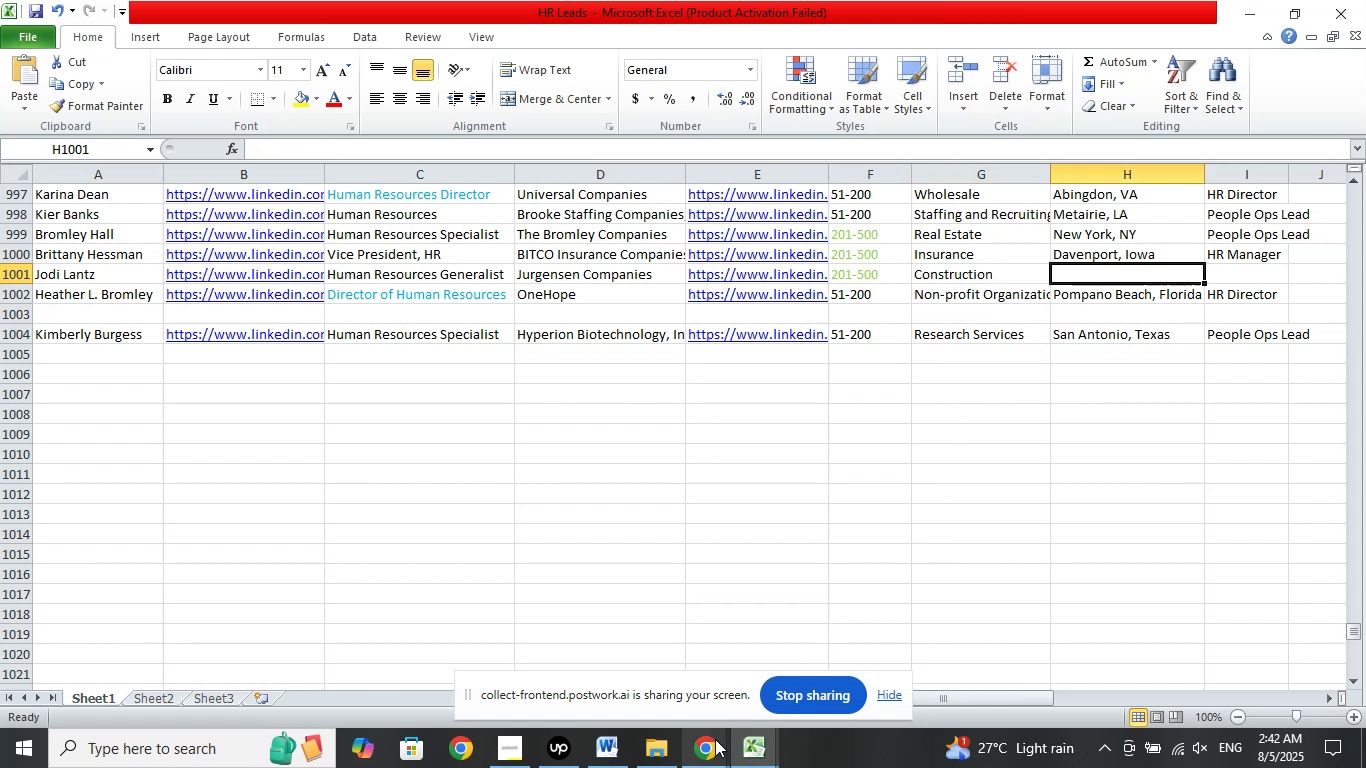 
double_click([639, 650])
 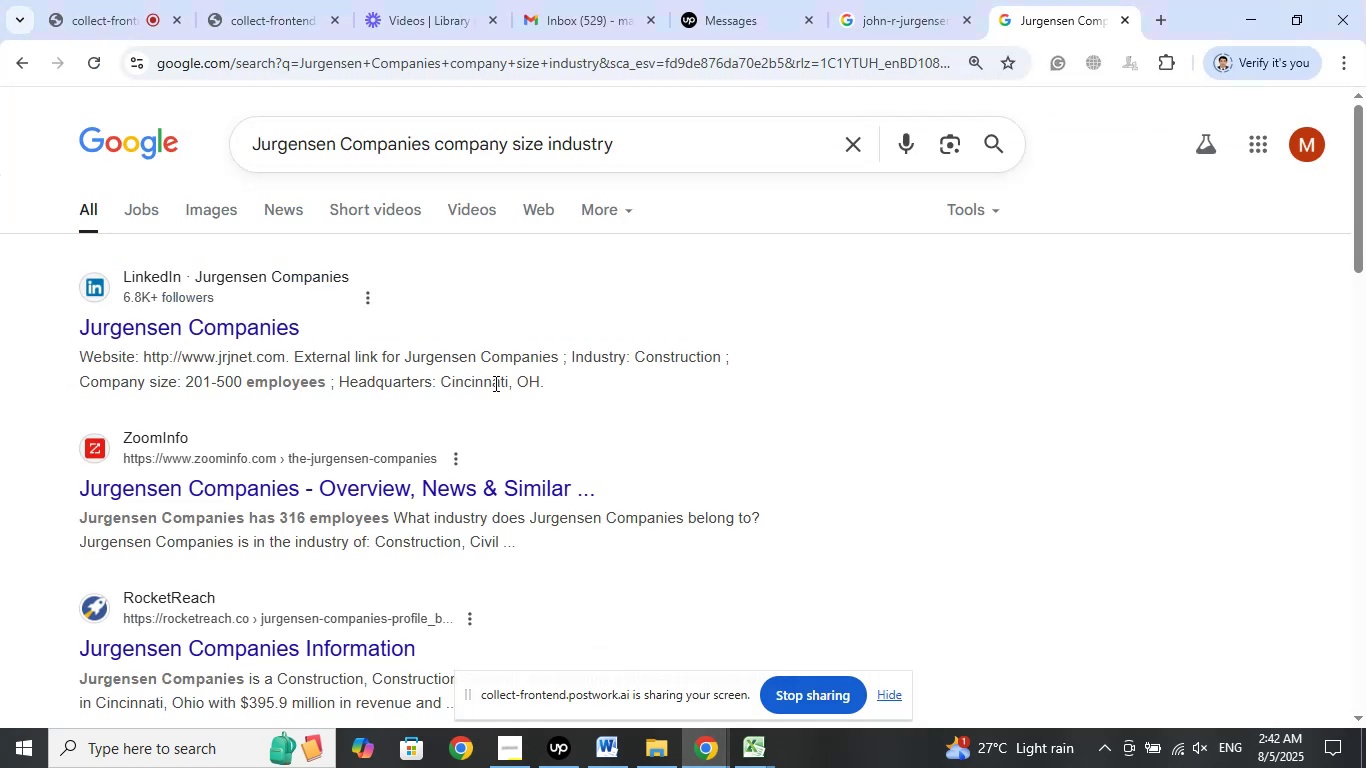 
wait(6.87)
 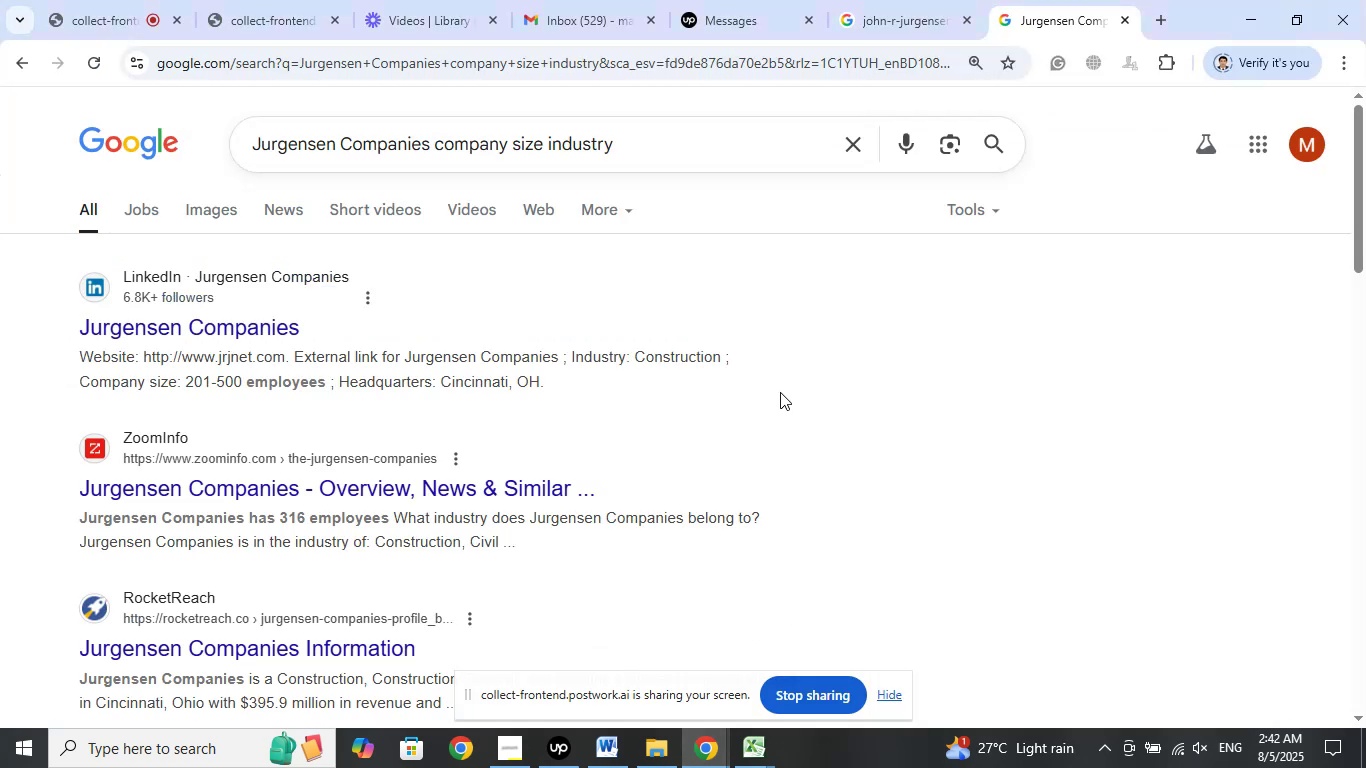 
left_click_drag(start_coordinate=[539, 378], to_coordinate=[444, 379])
 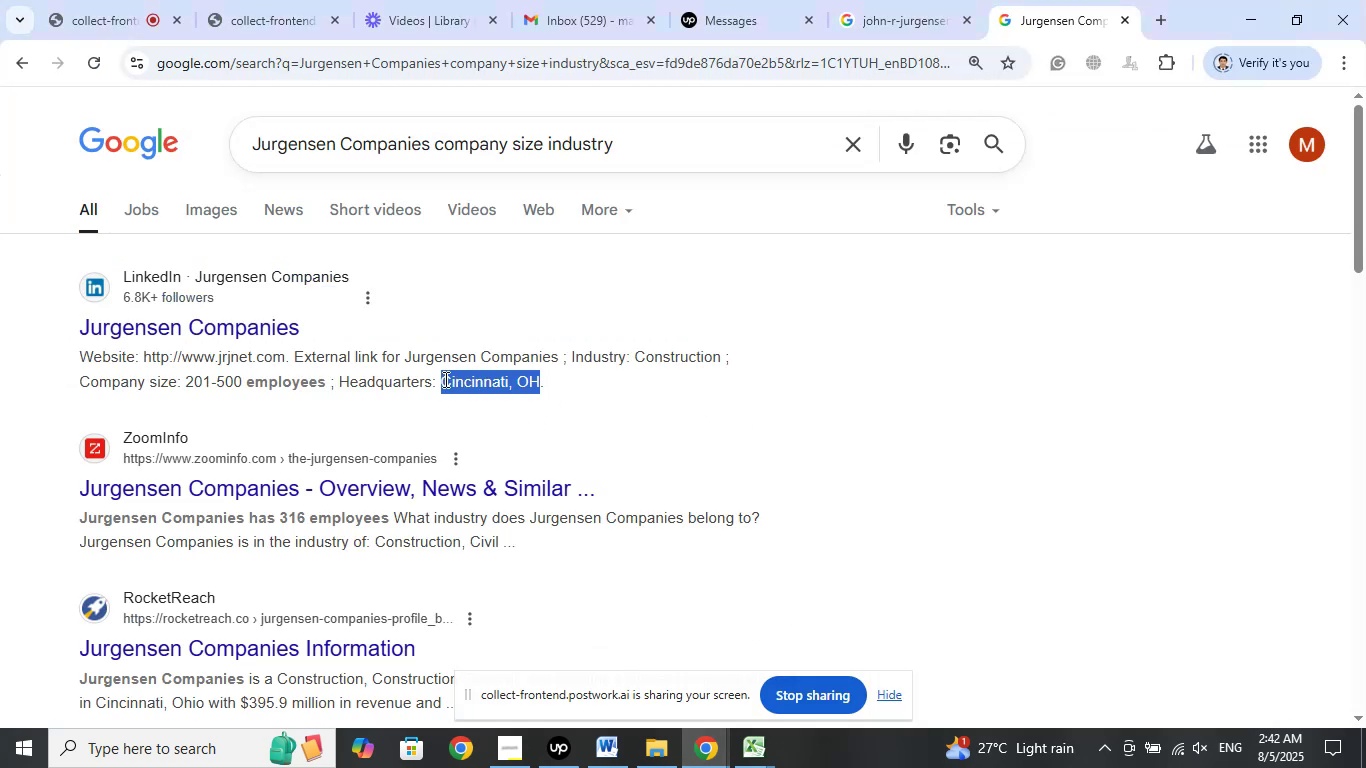 
right_click([444, 379])
 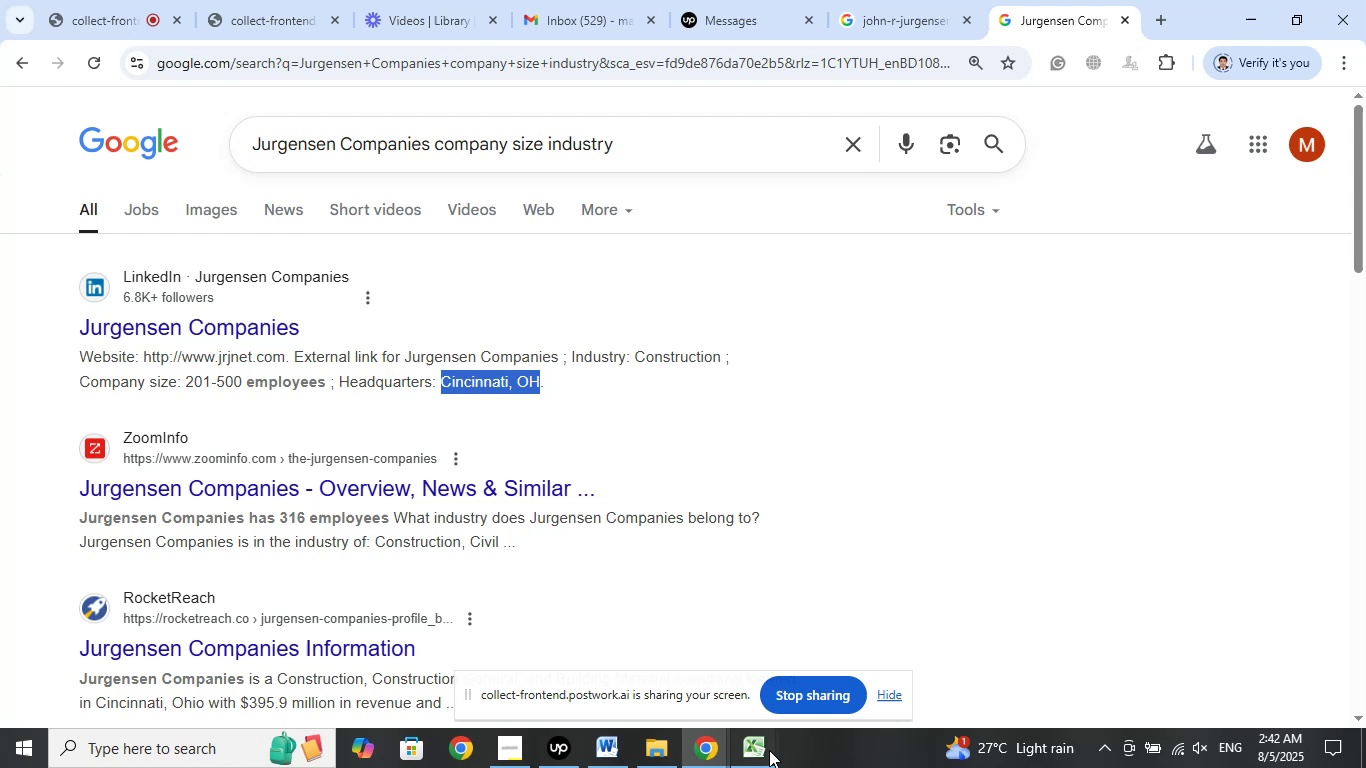 
double_click([694, 662])
 